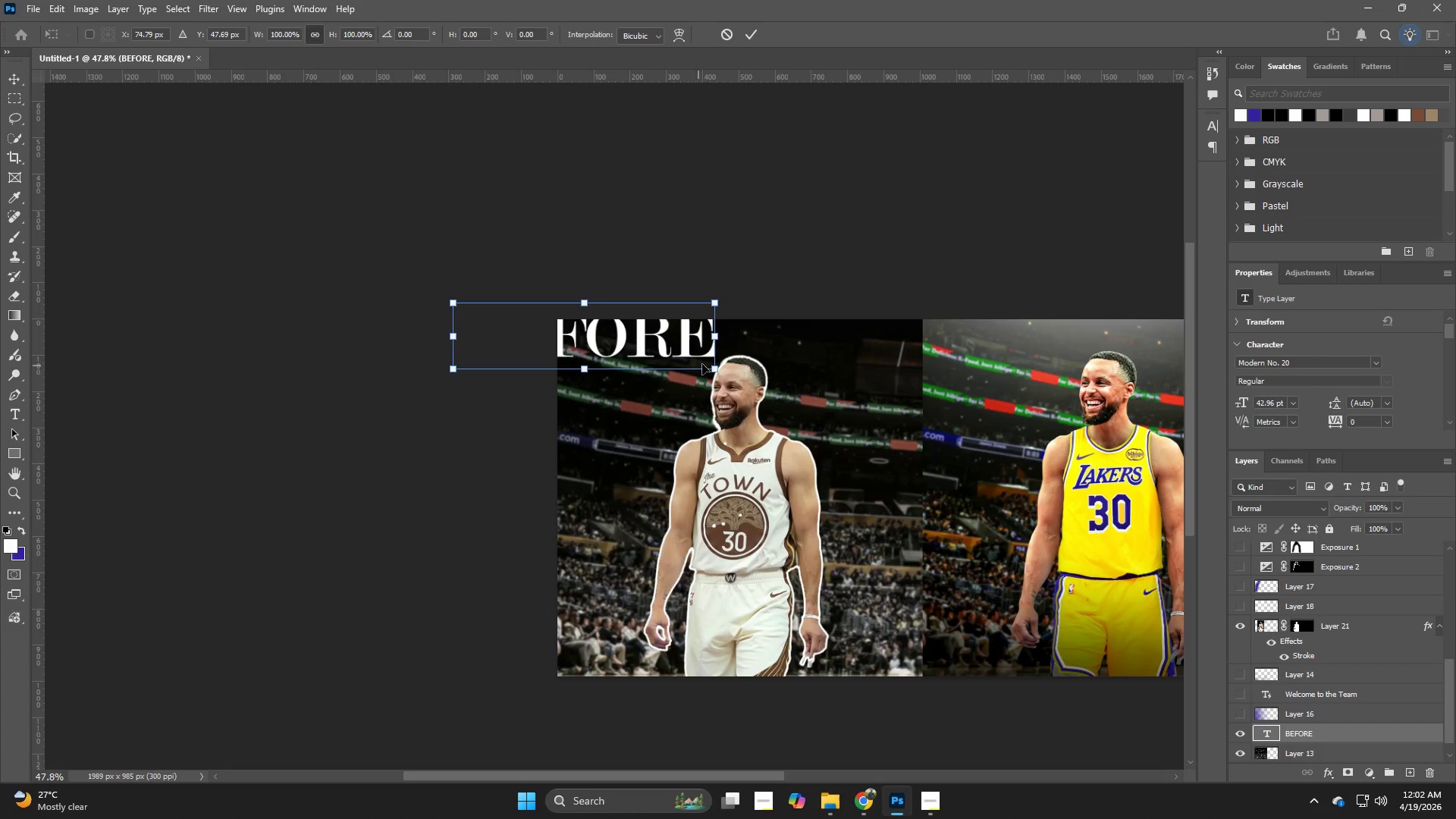 
hold_key(key=AltLeft, duration=0.97)
left_click_drag(start_coordinate=[719, 338], to_coordinate=[650, 356])
 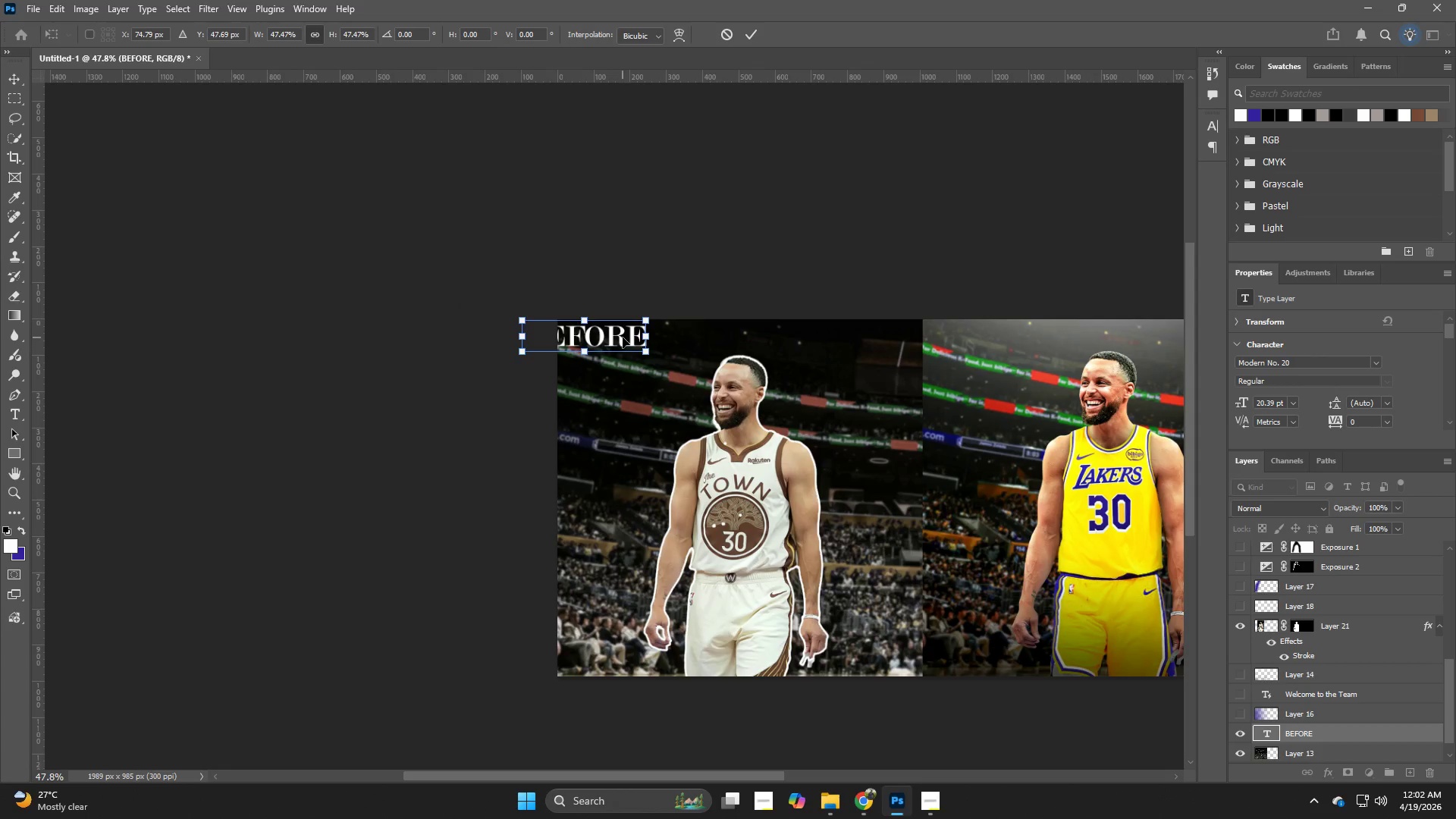 
left_click_drag(start_coordinate=[613, 334], to_coordinate=[657, 350])
 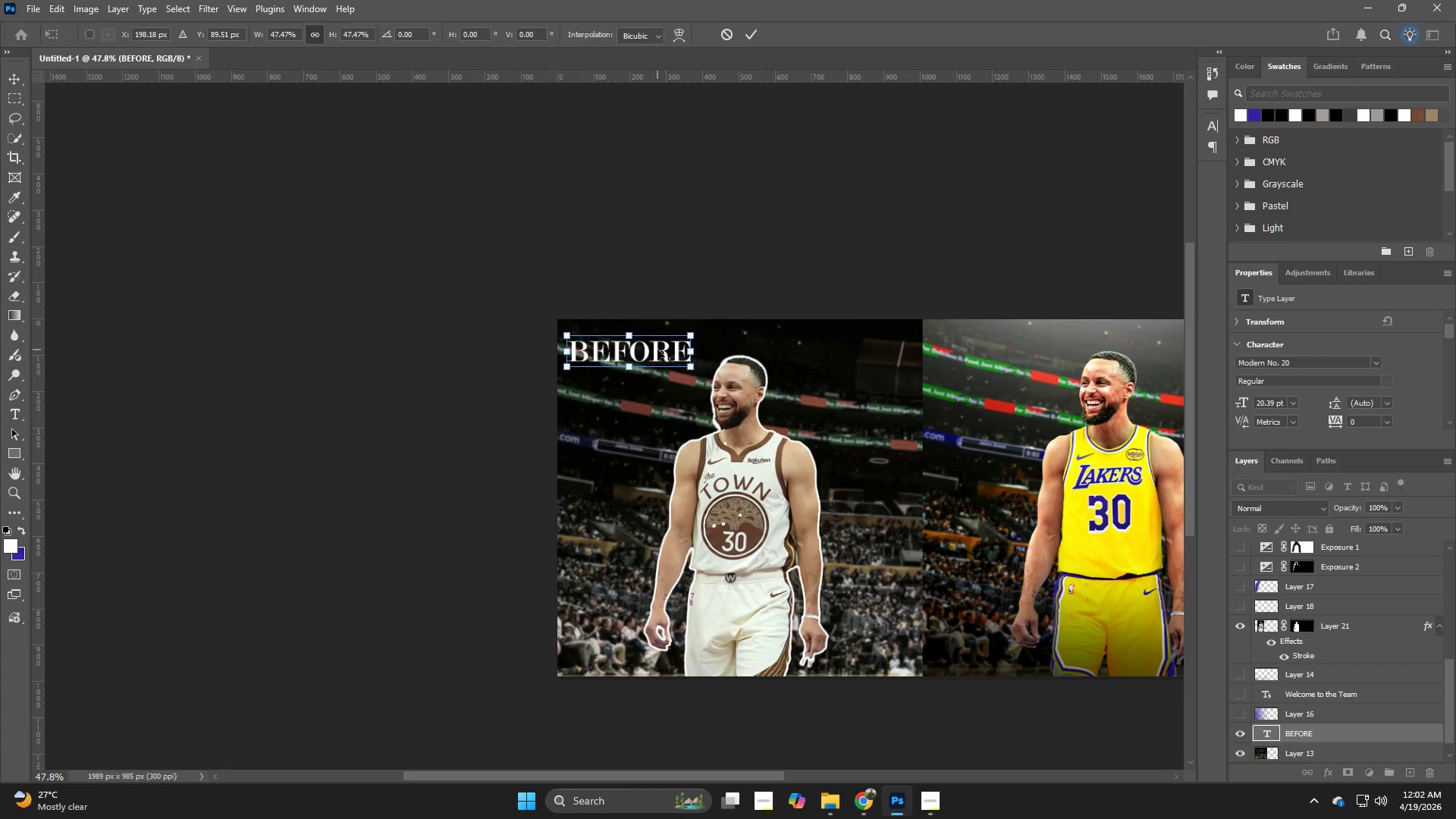 
key(NumpadEnter)
 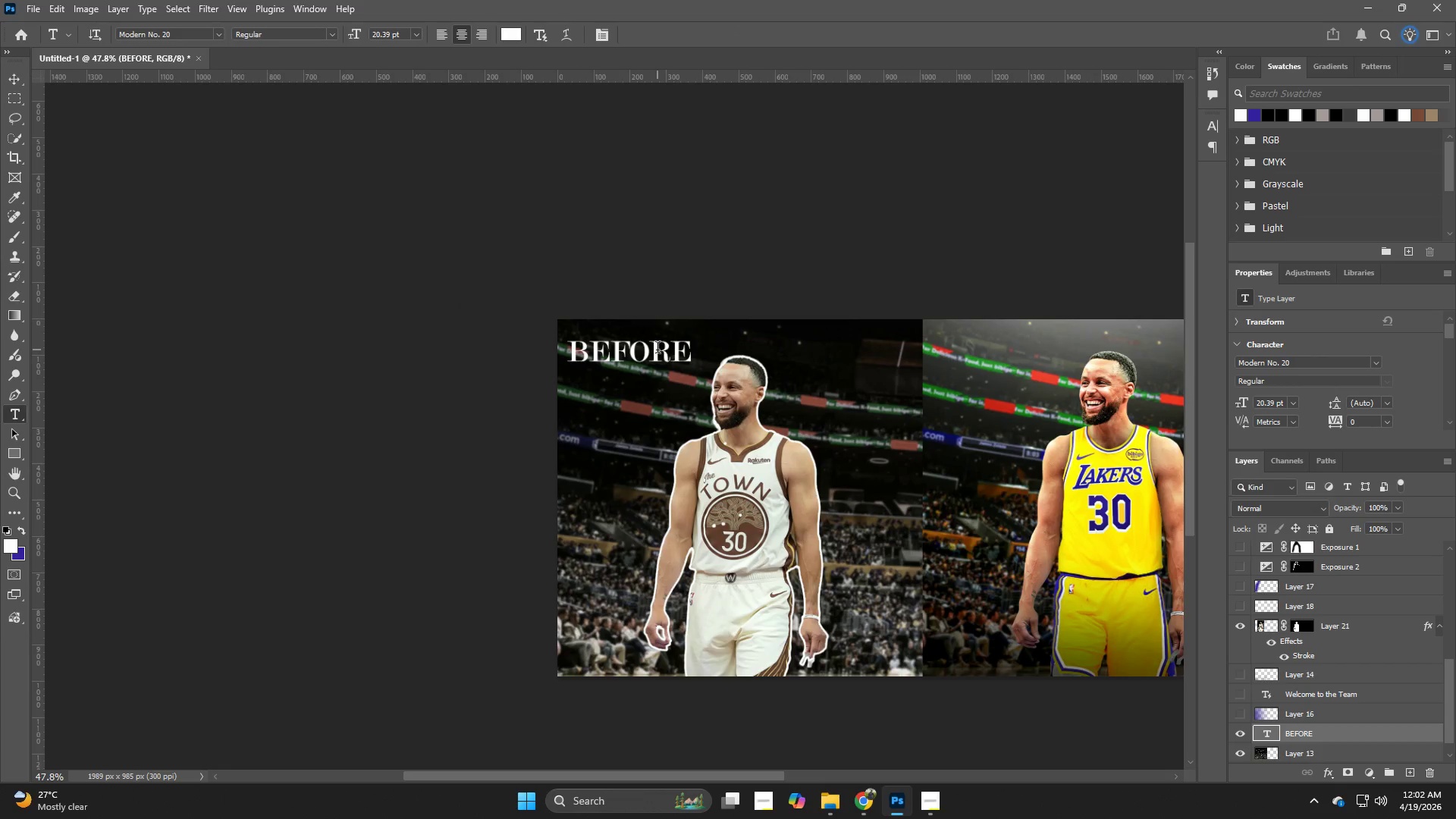 
hold_key(key=Z, duration=0.5)
 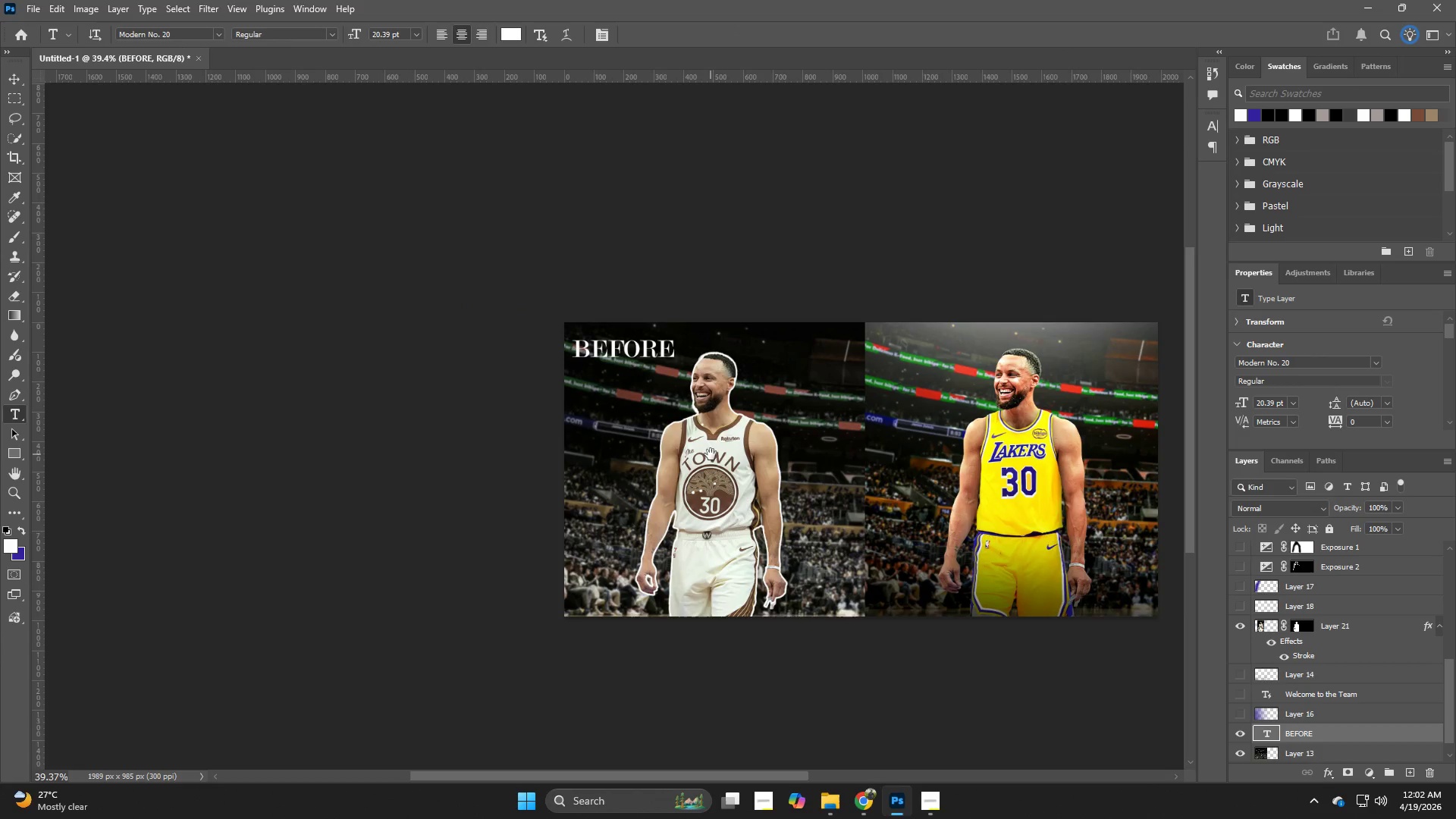 
left_click_drag(start_coordinate=[788, 463], to_coordinate=[767, 474])
 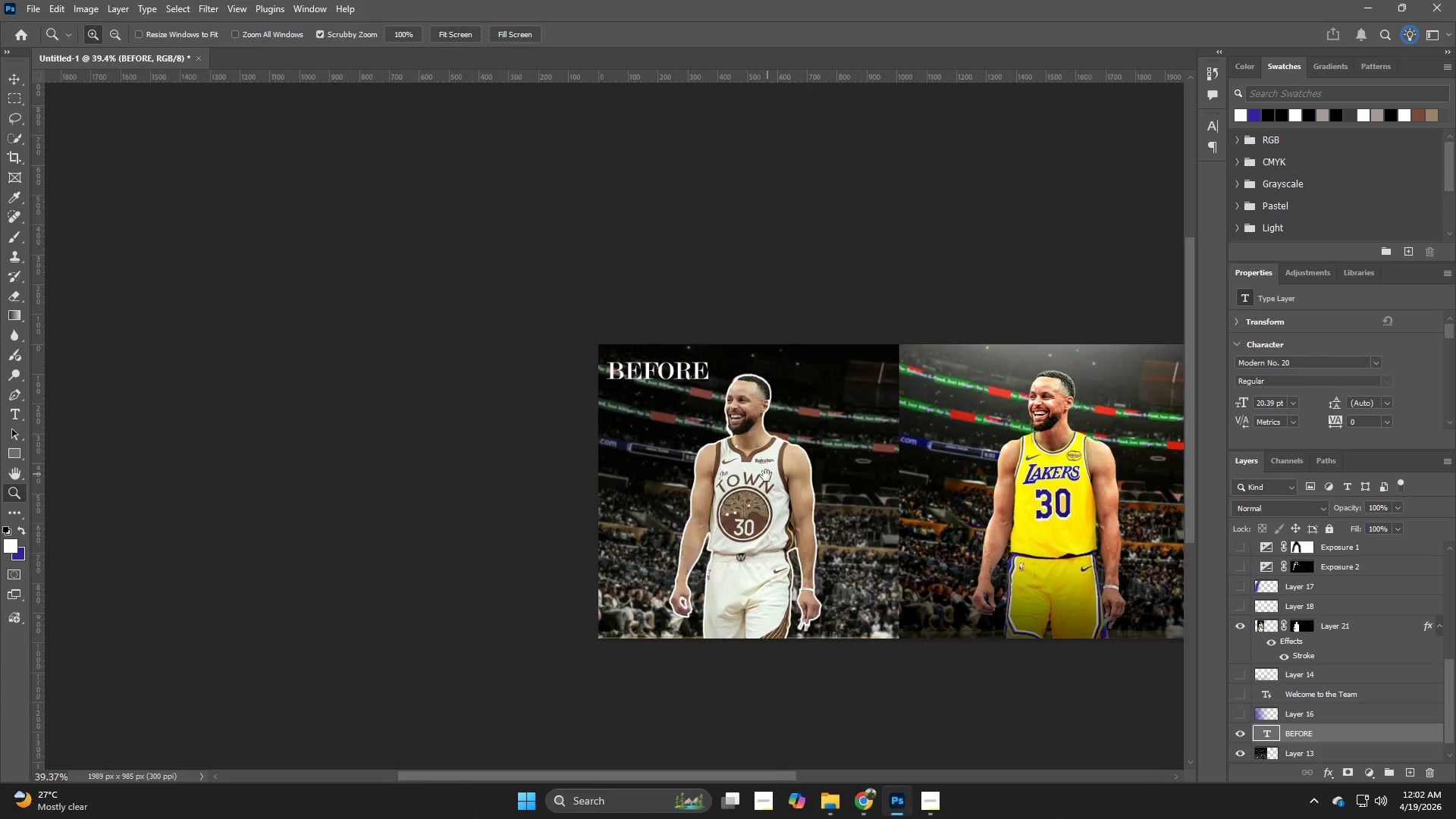 
hold_key(key=Space, duration=0.58)
 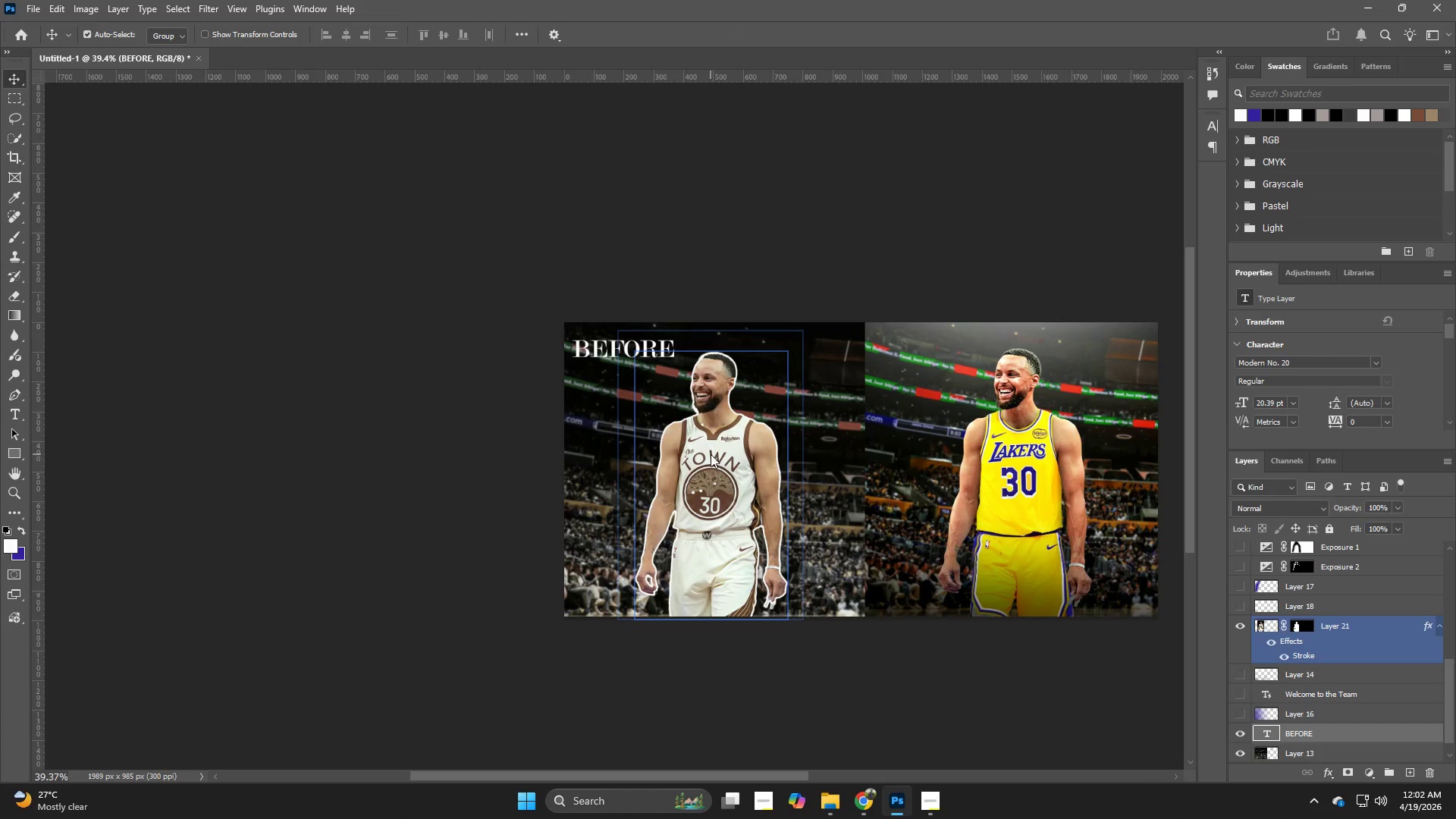 
left_click_drag(start_coordinate=[745, 476], to_coordinate=[711, 454])
 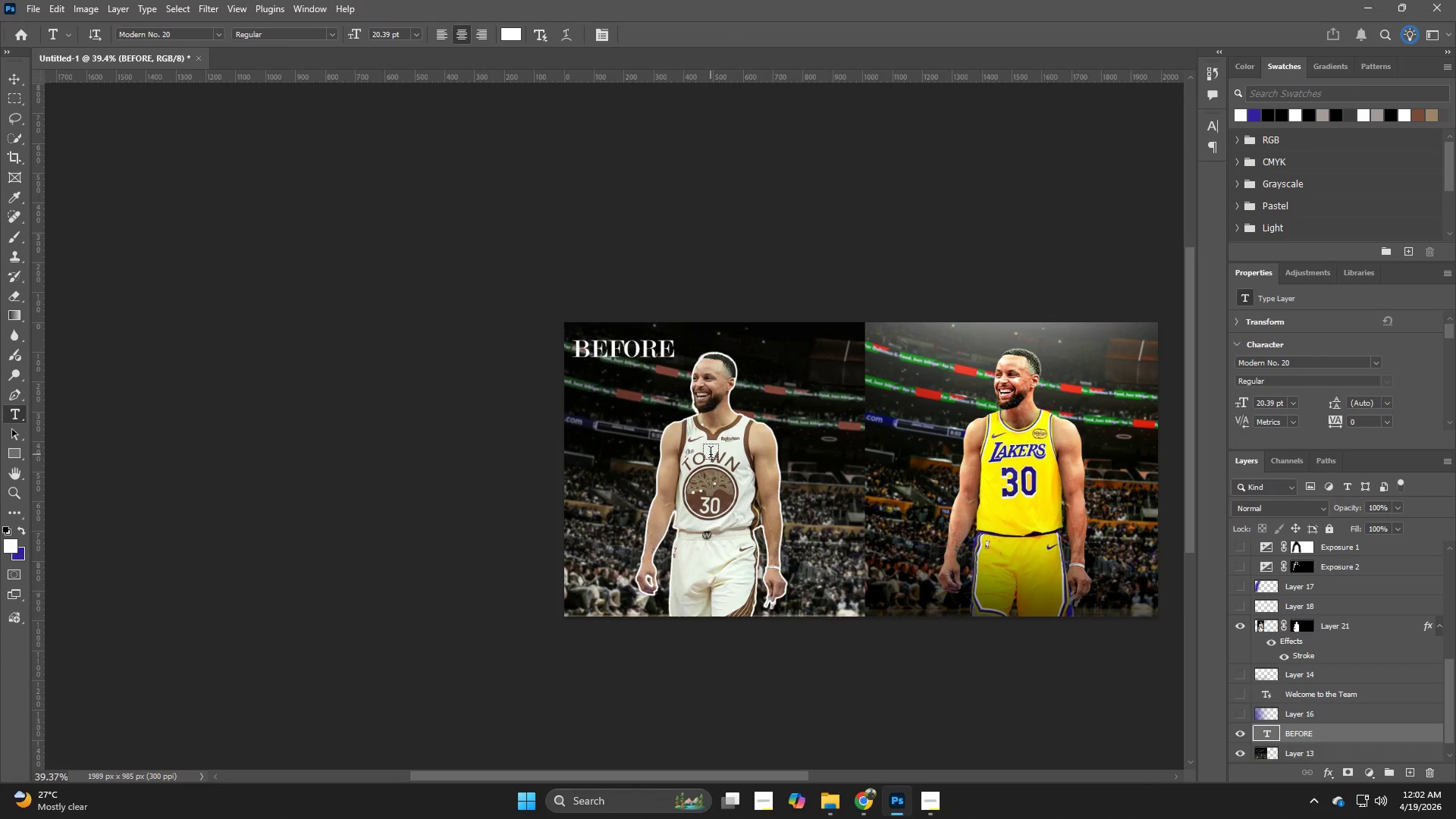 
key(V)
 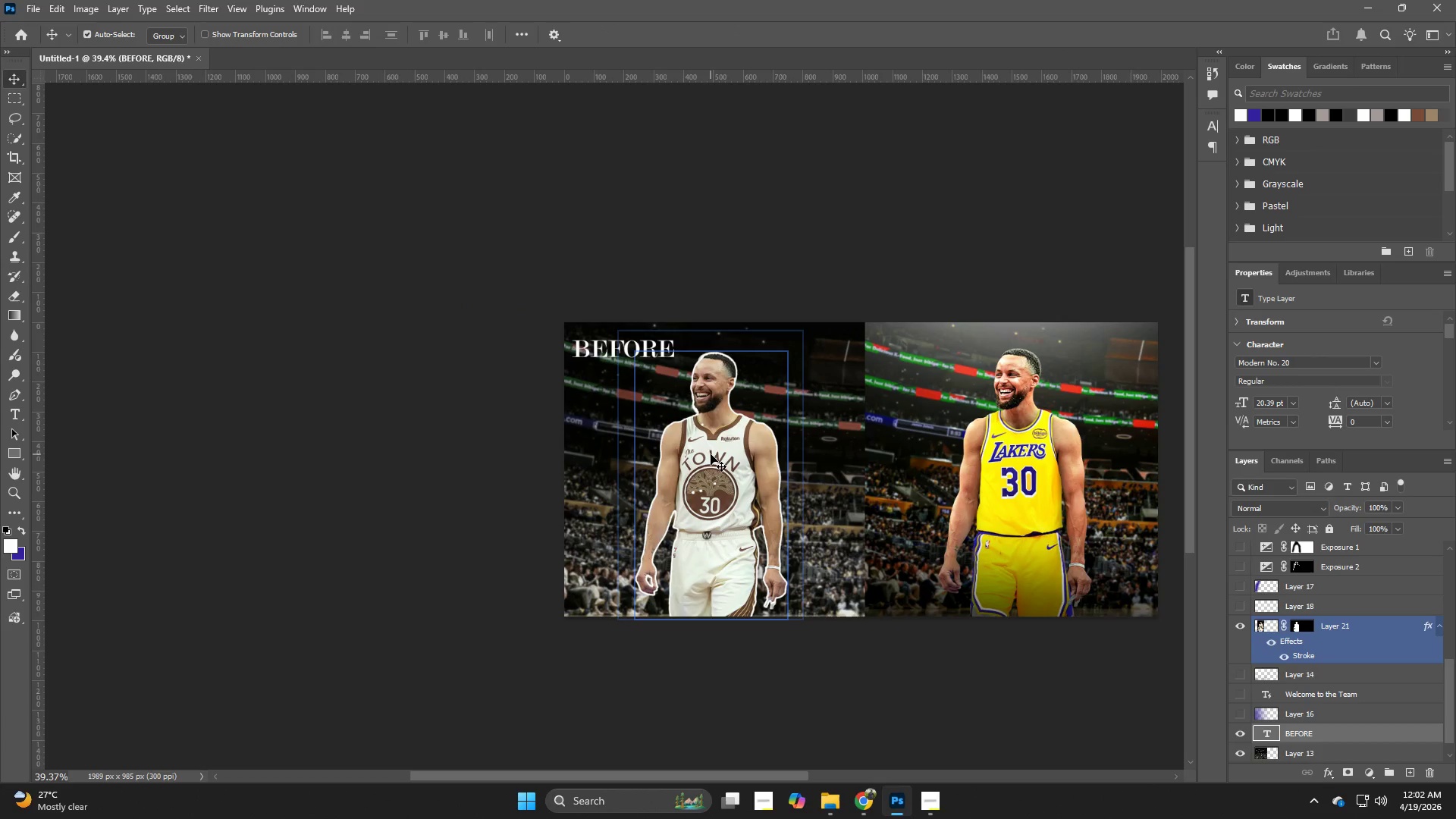 
key(ArrowUp)
 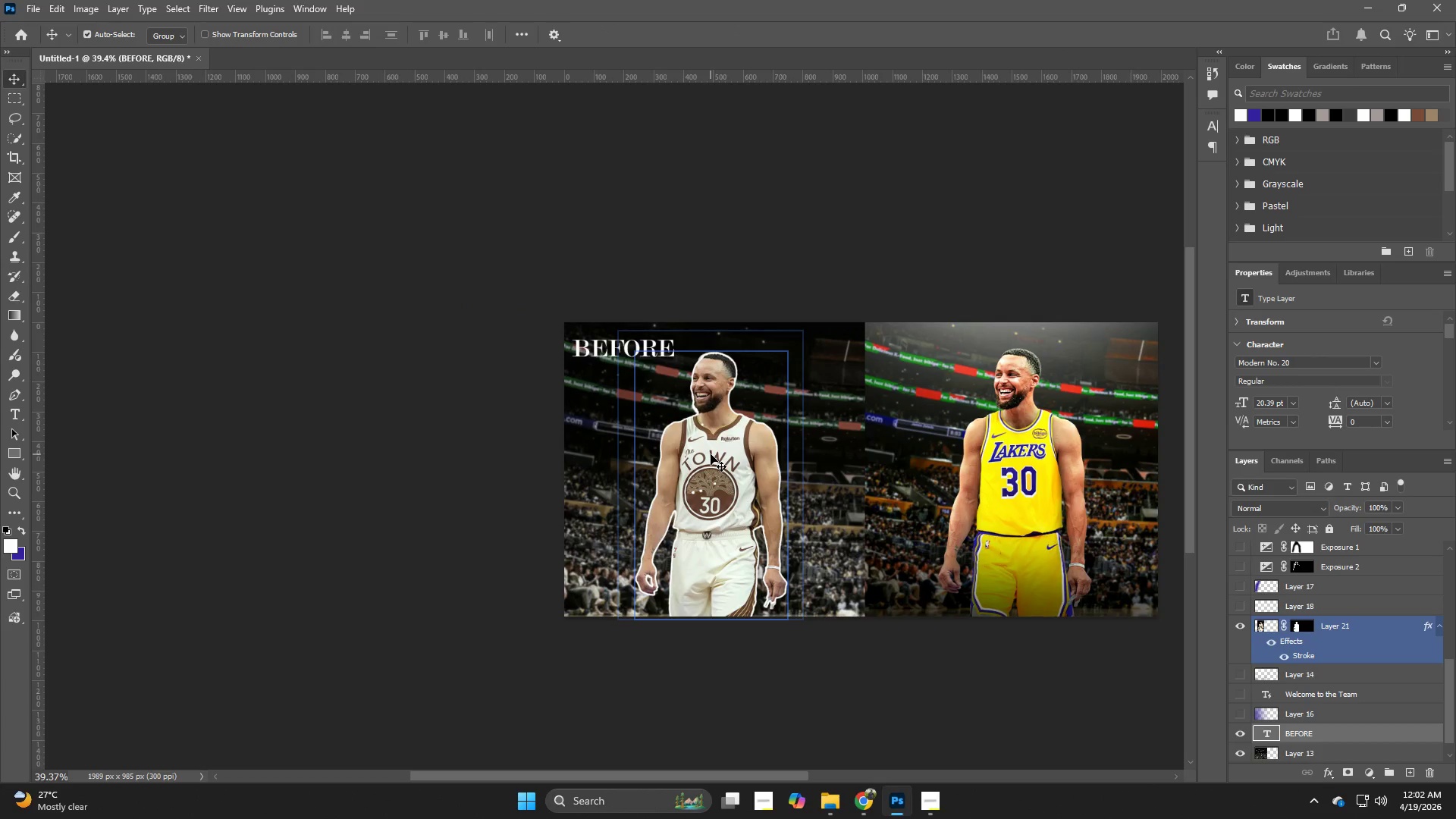 
key(ArrowUp)
 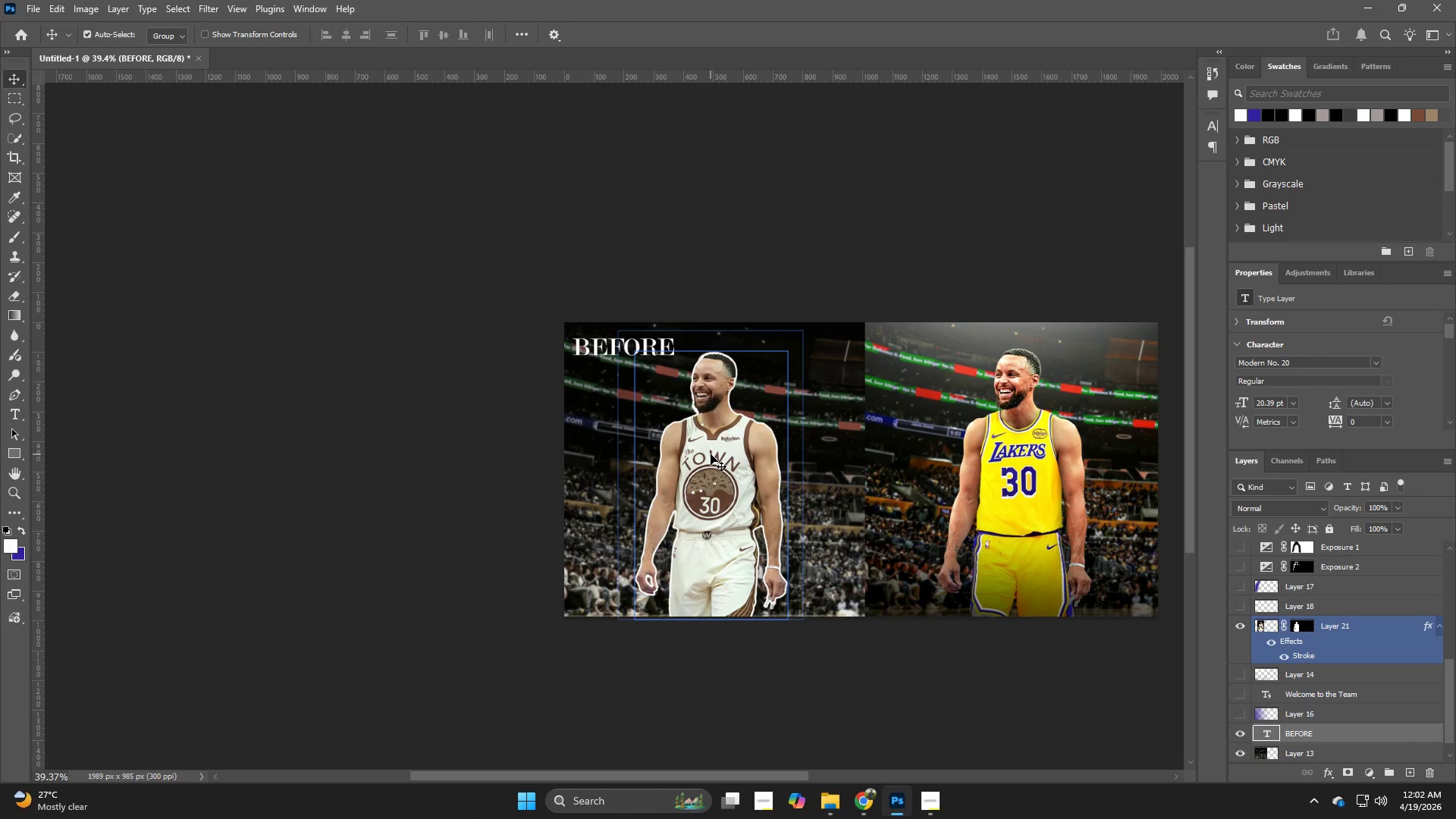 
key(ArrowUp)
 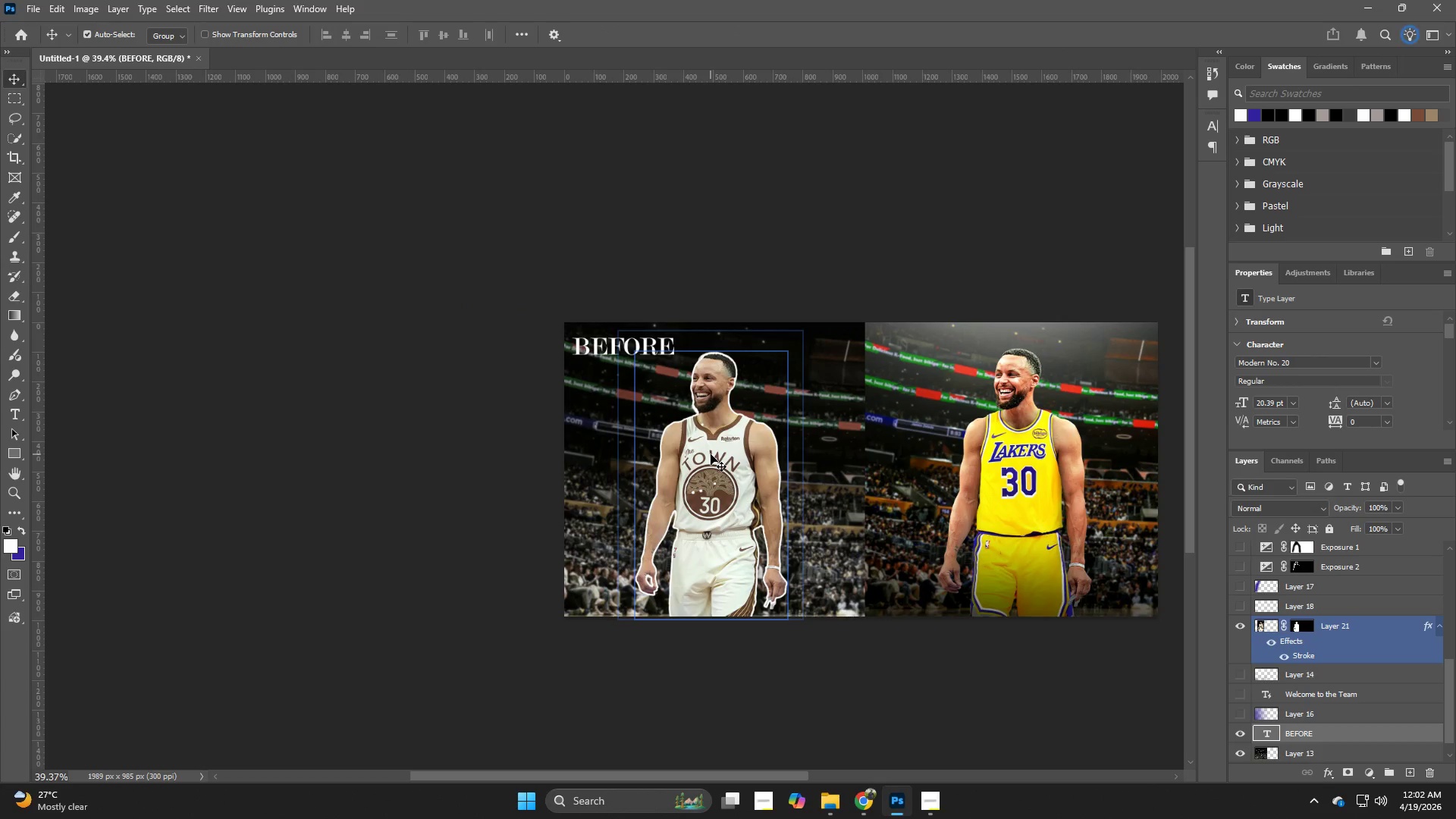 
key(V)
 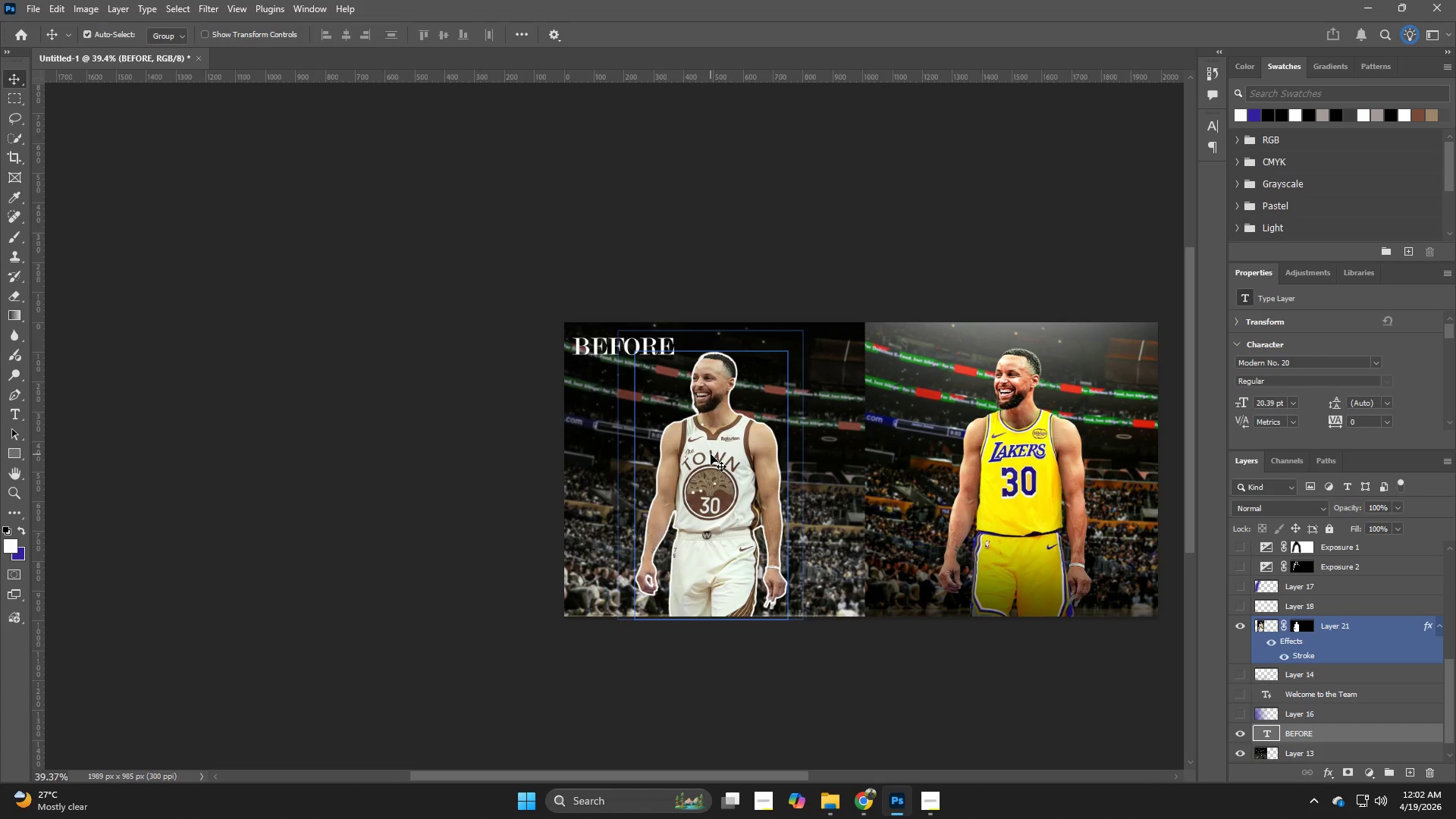 
key(ArrowUp)
 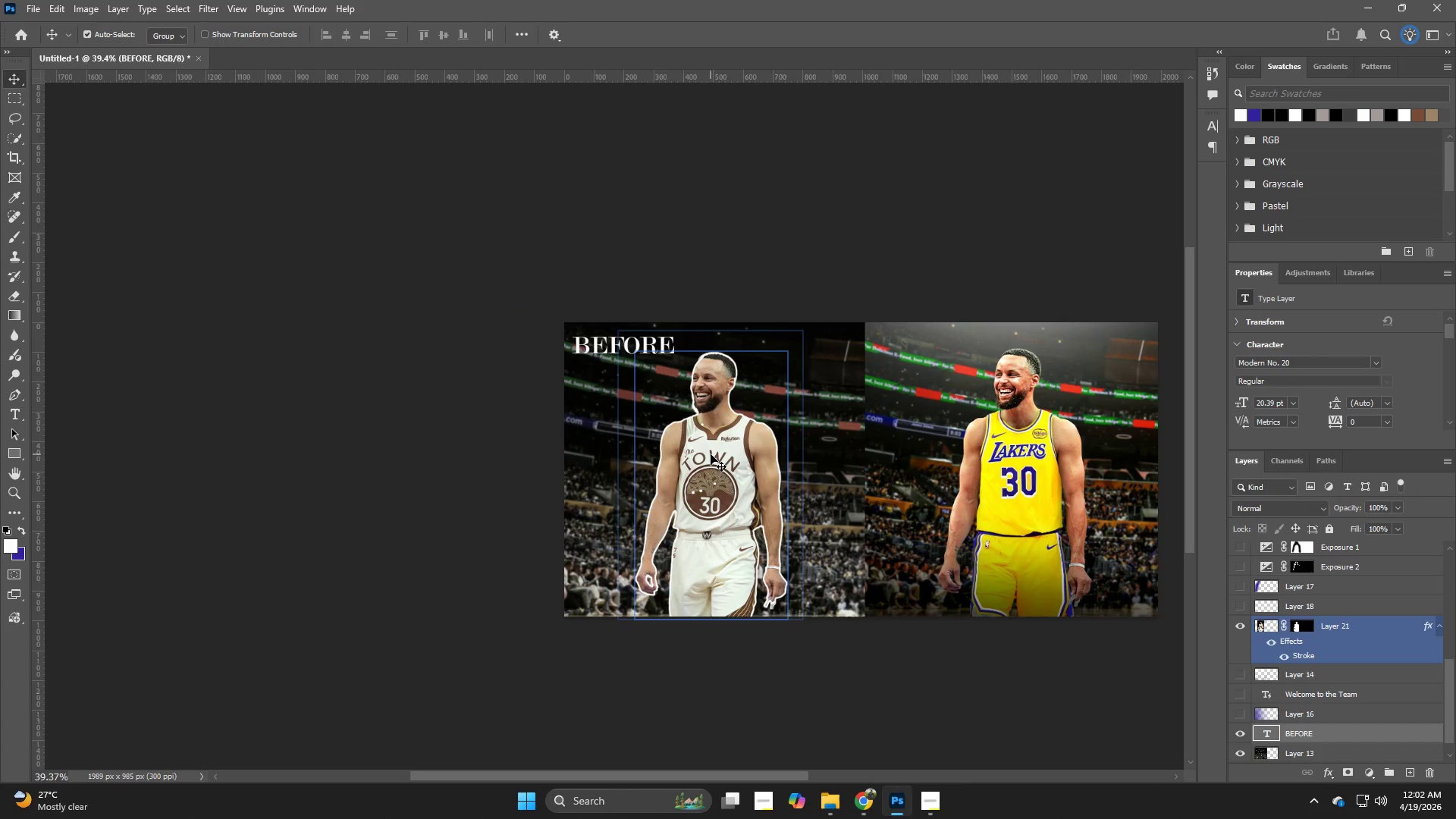 
key(ArrowUp)
 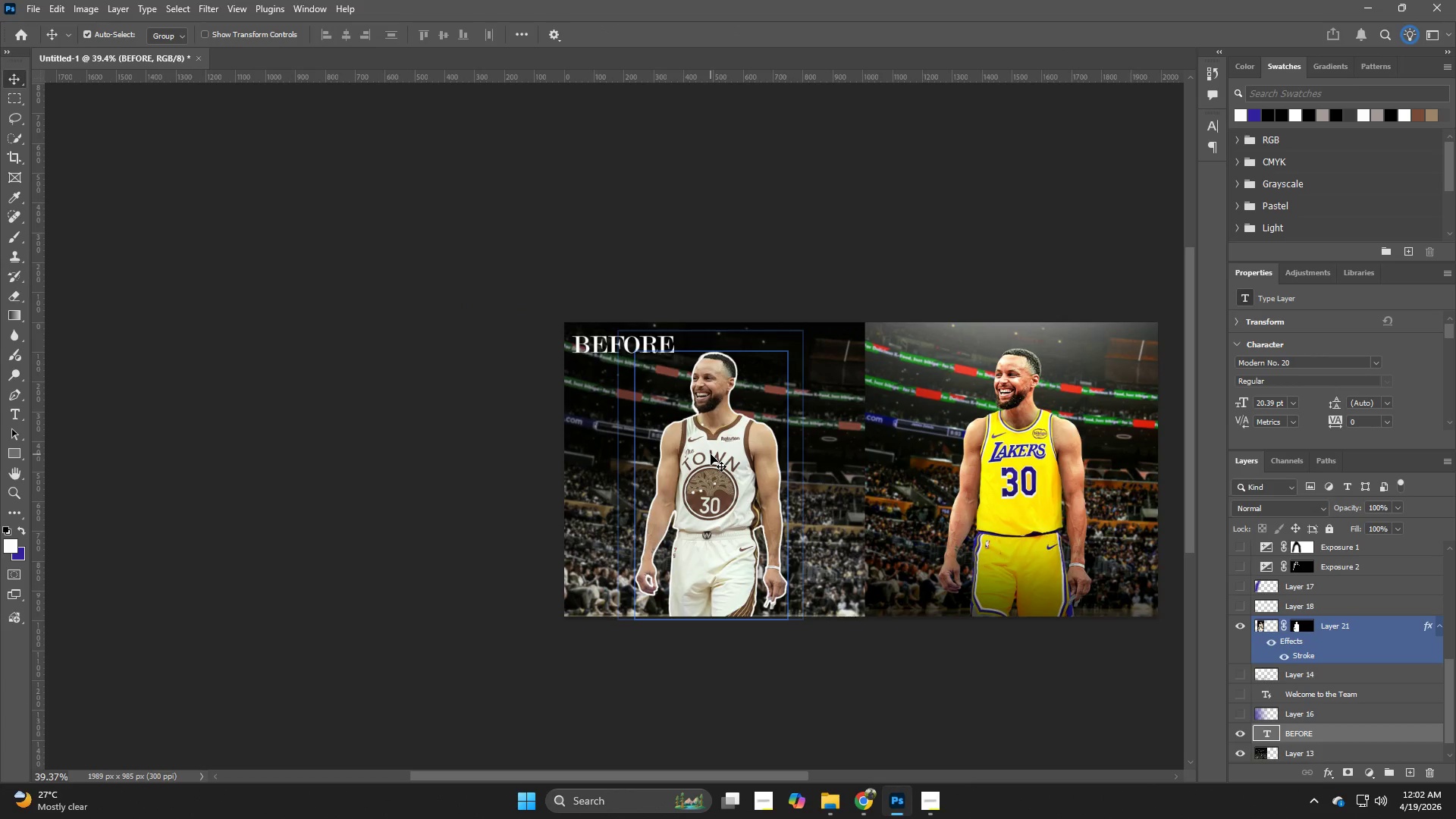 
key(ArrowUp)
 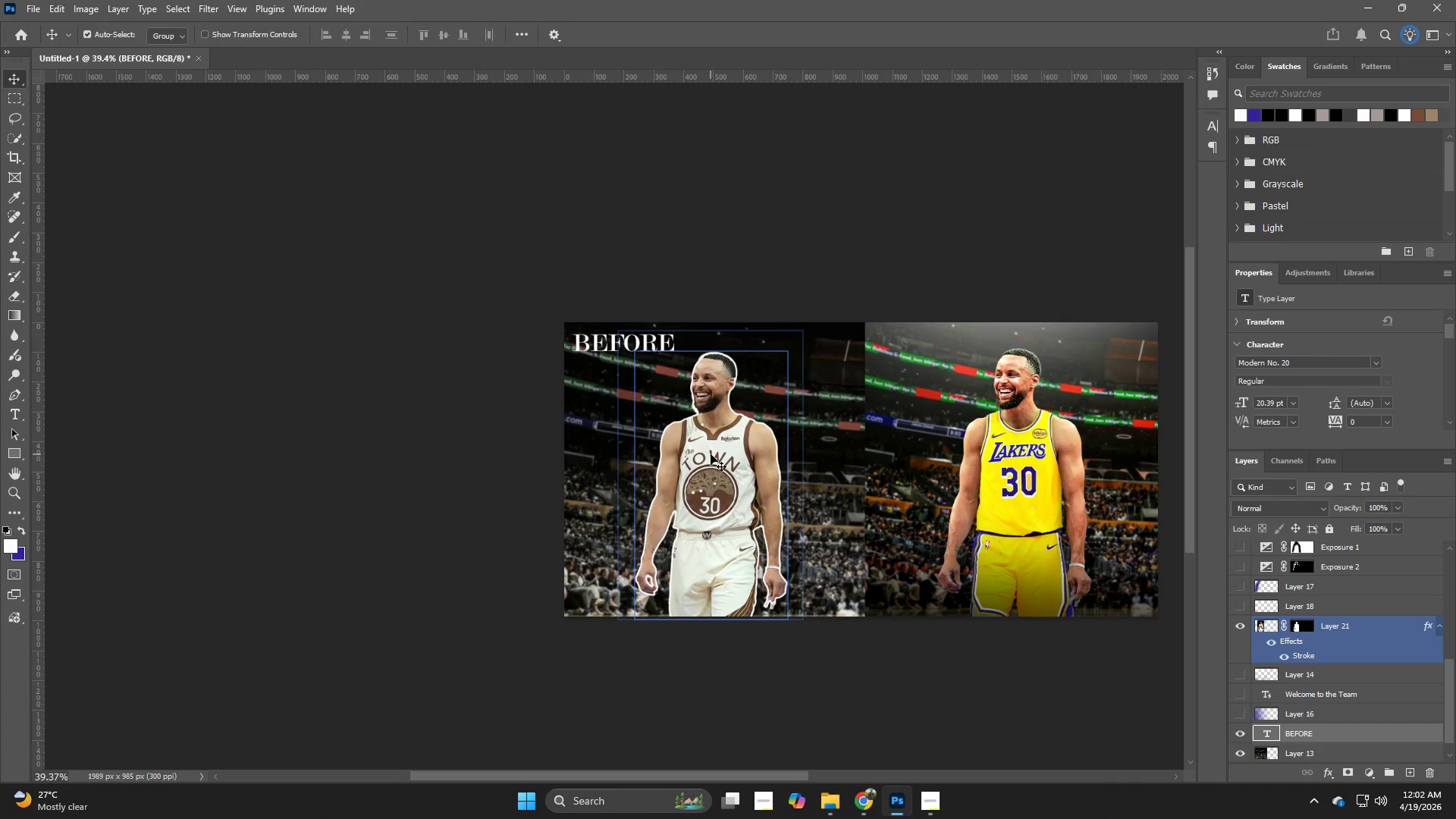 
key(ArrowUp)
 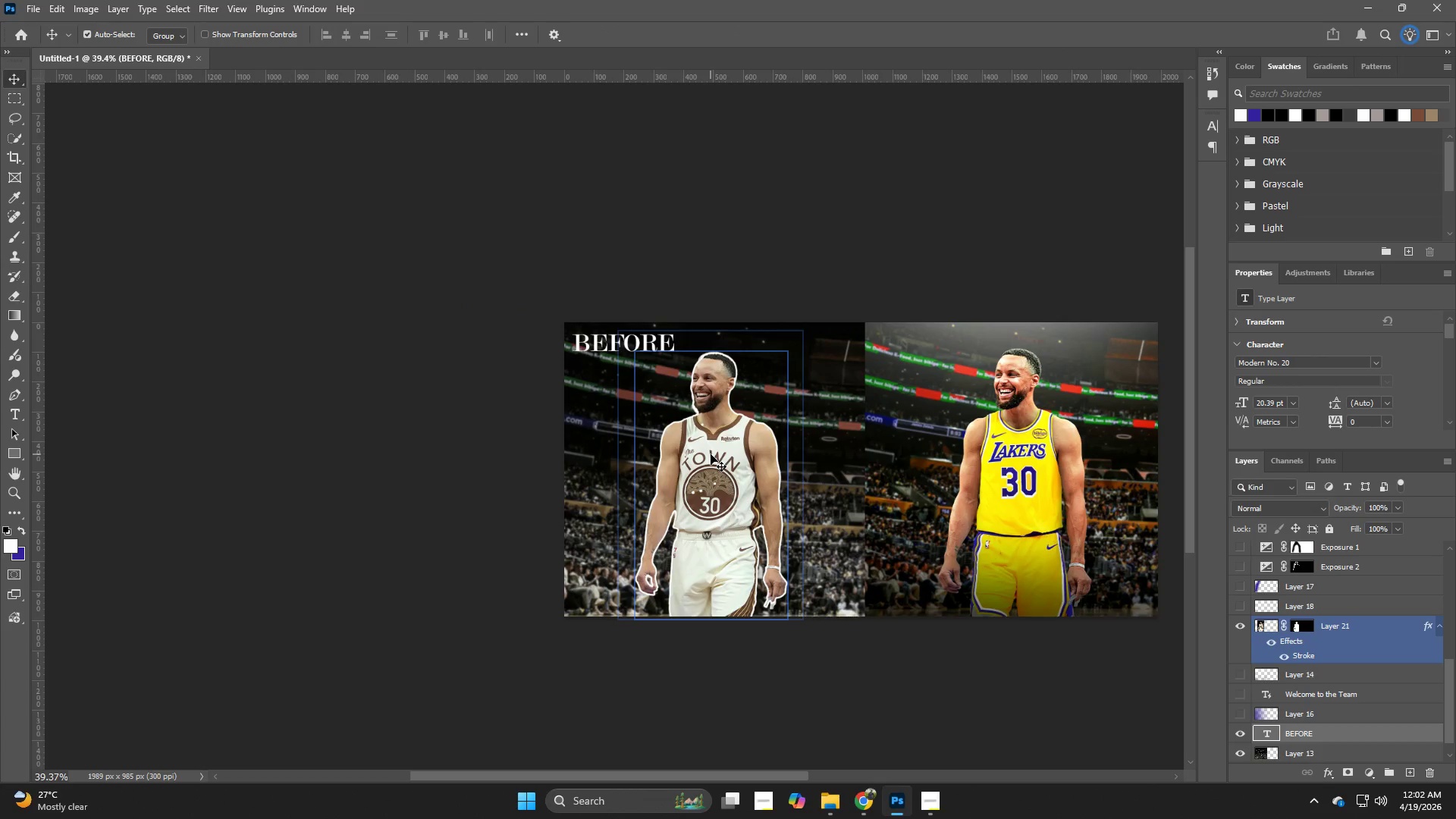 
key(ArrowUp)
 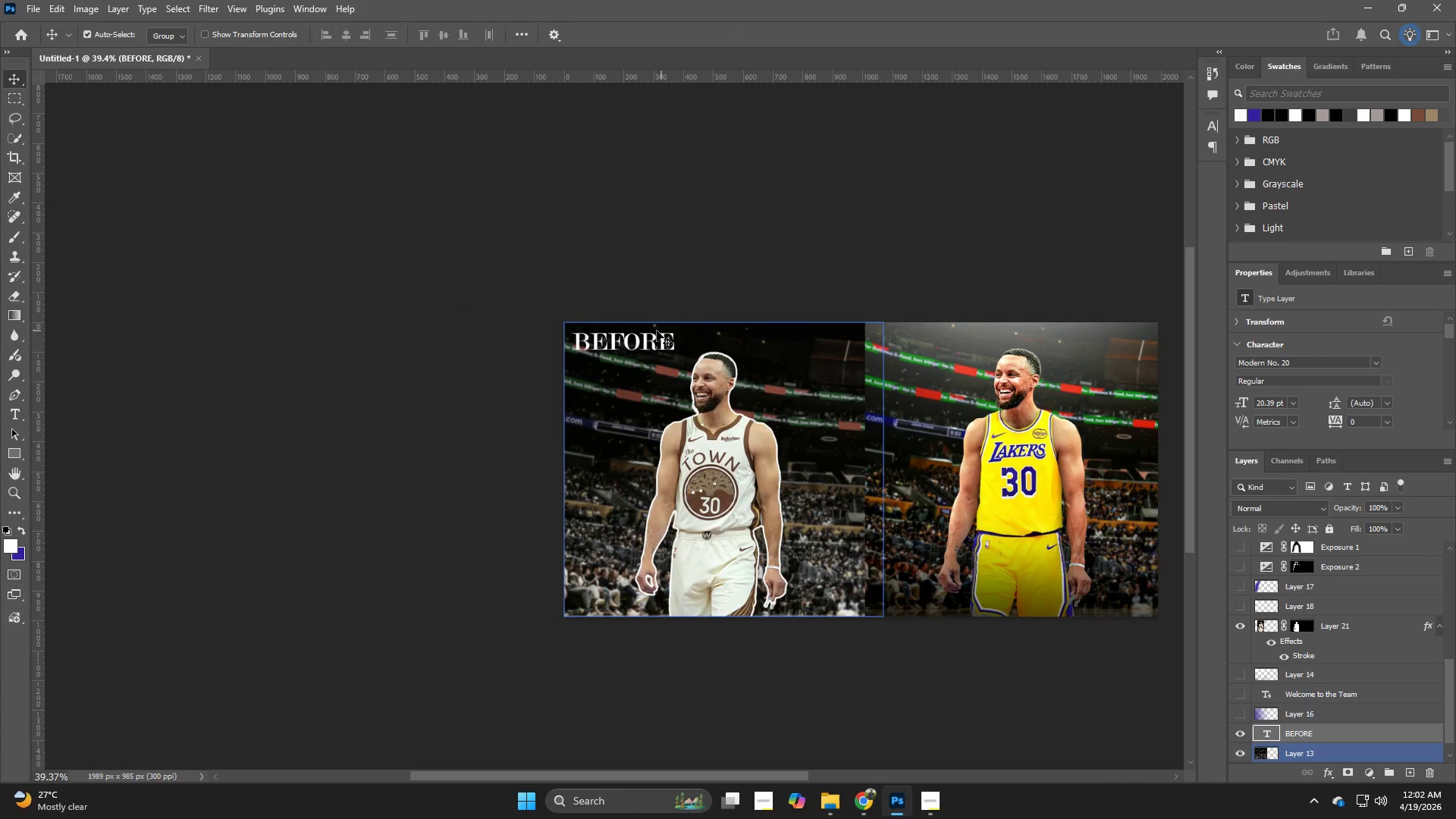 
key(Alt+AltLeft)
 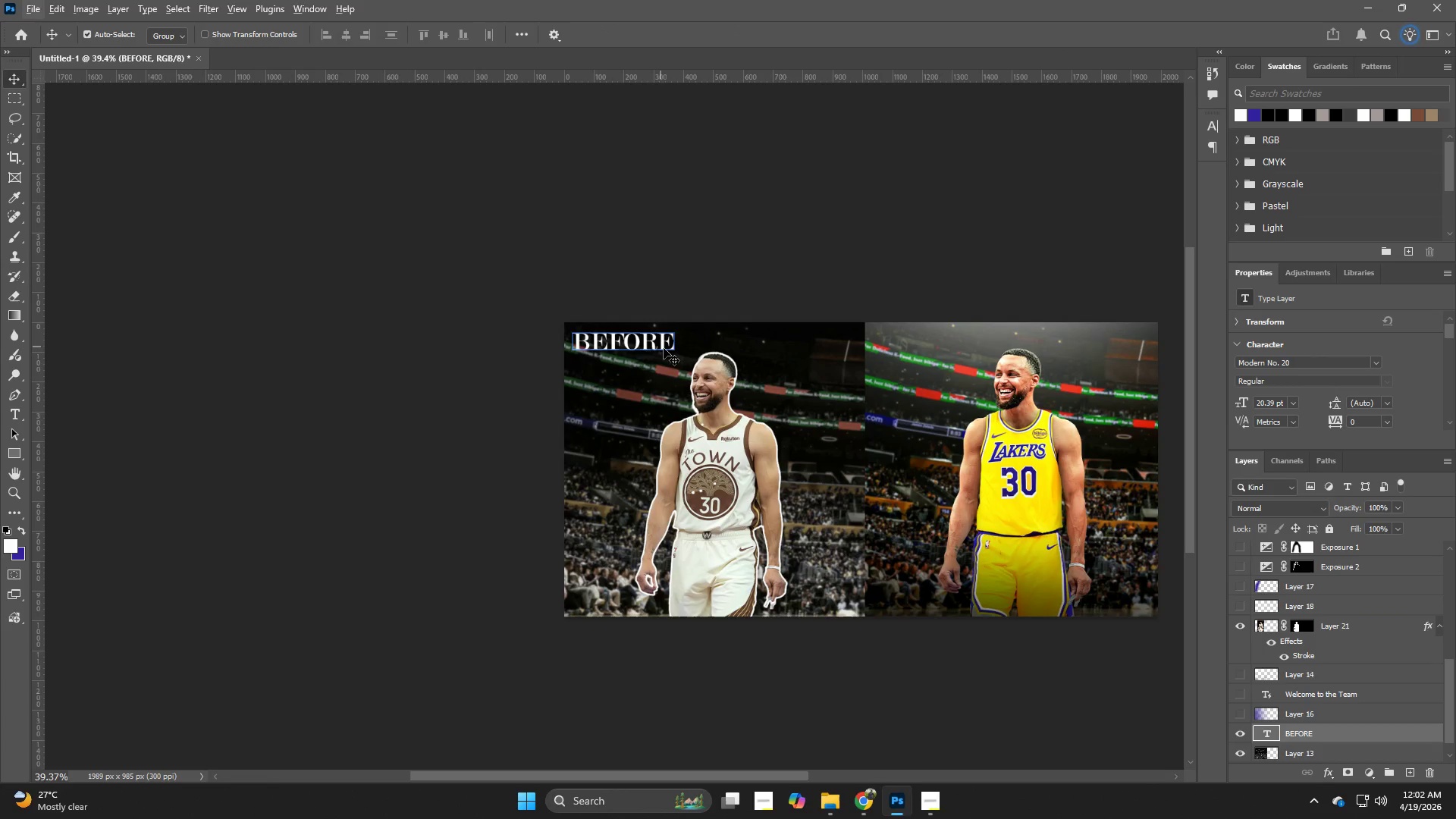 
key(Control+T)
 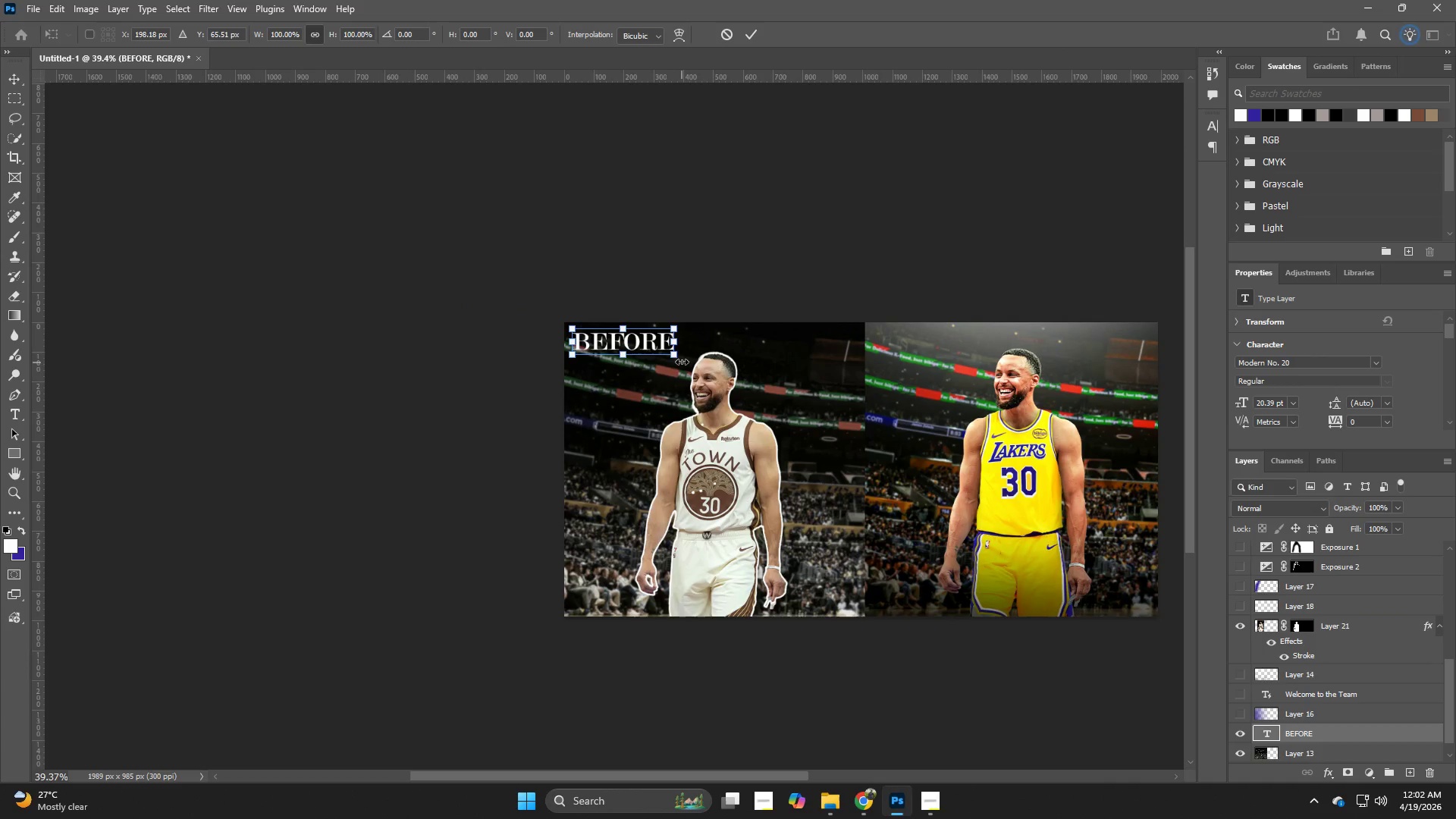 
left_click_drag(start_coordinate=[680, 359], to_coordinate=[690, 365])
 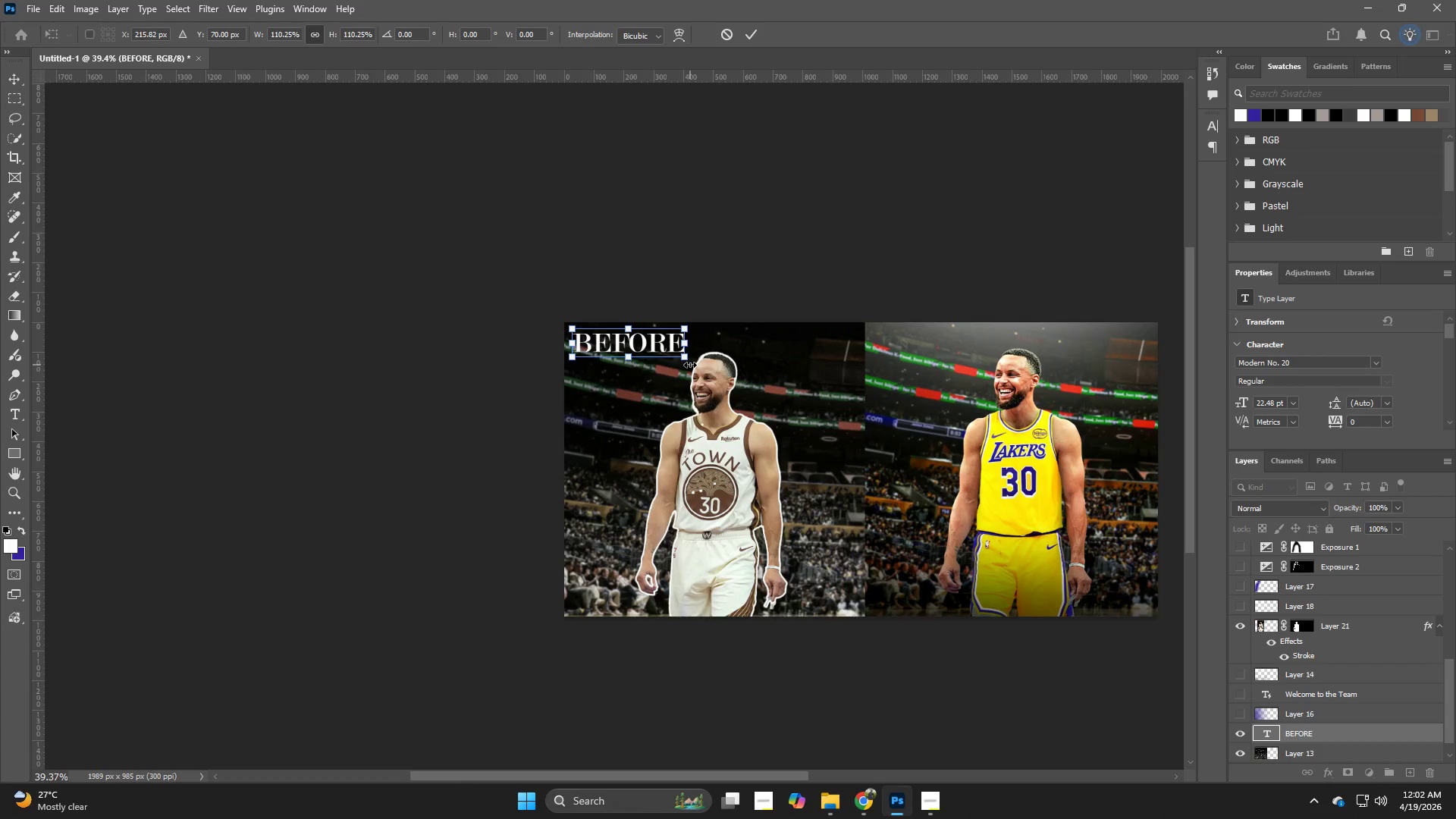 
key(NumpadEnter)
 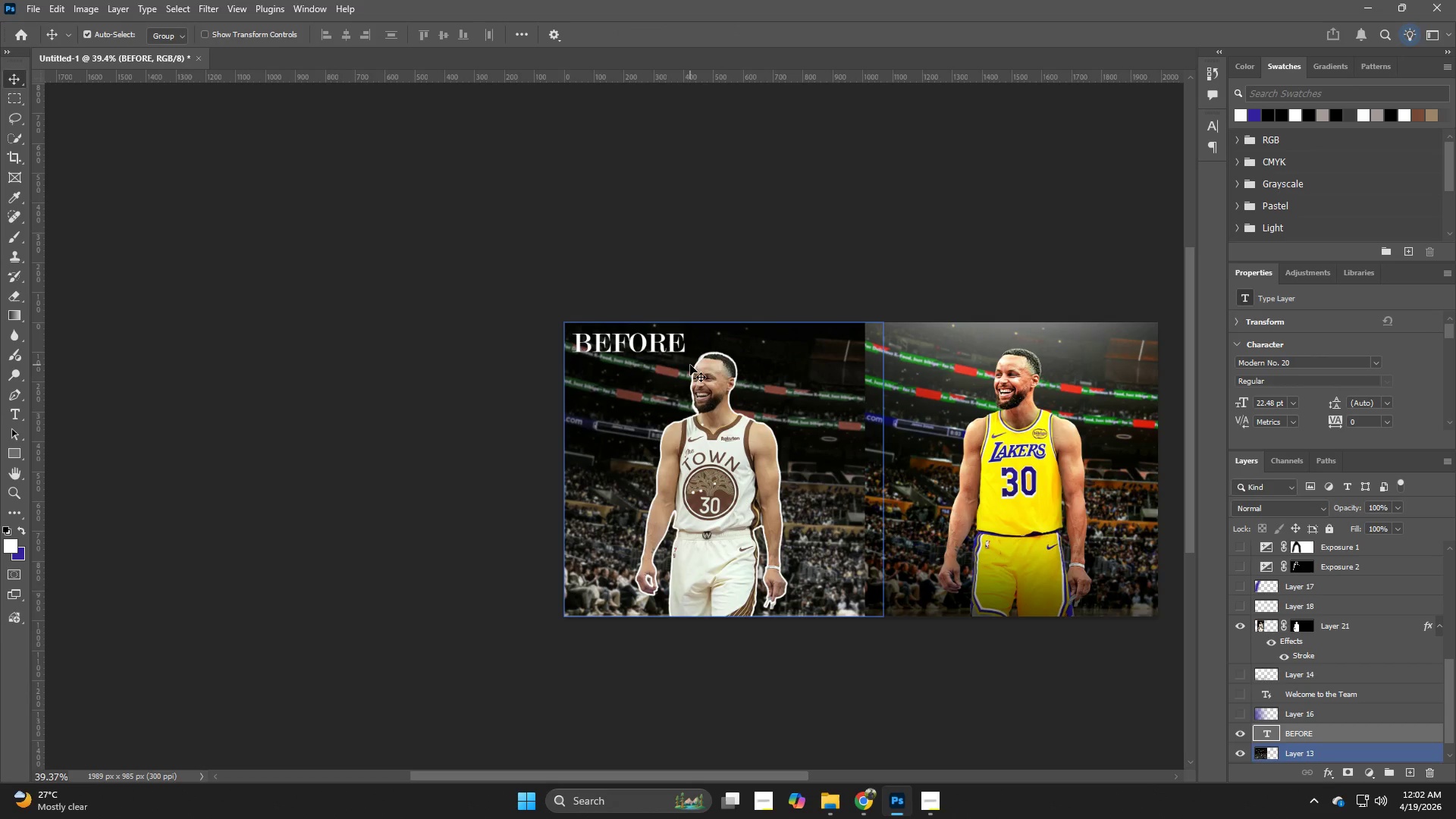 
hold_key(key=Z, duration=0.67)
 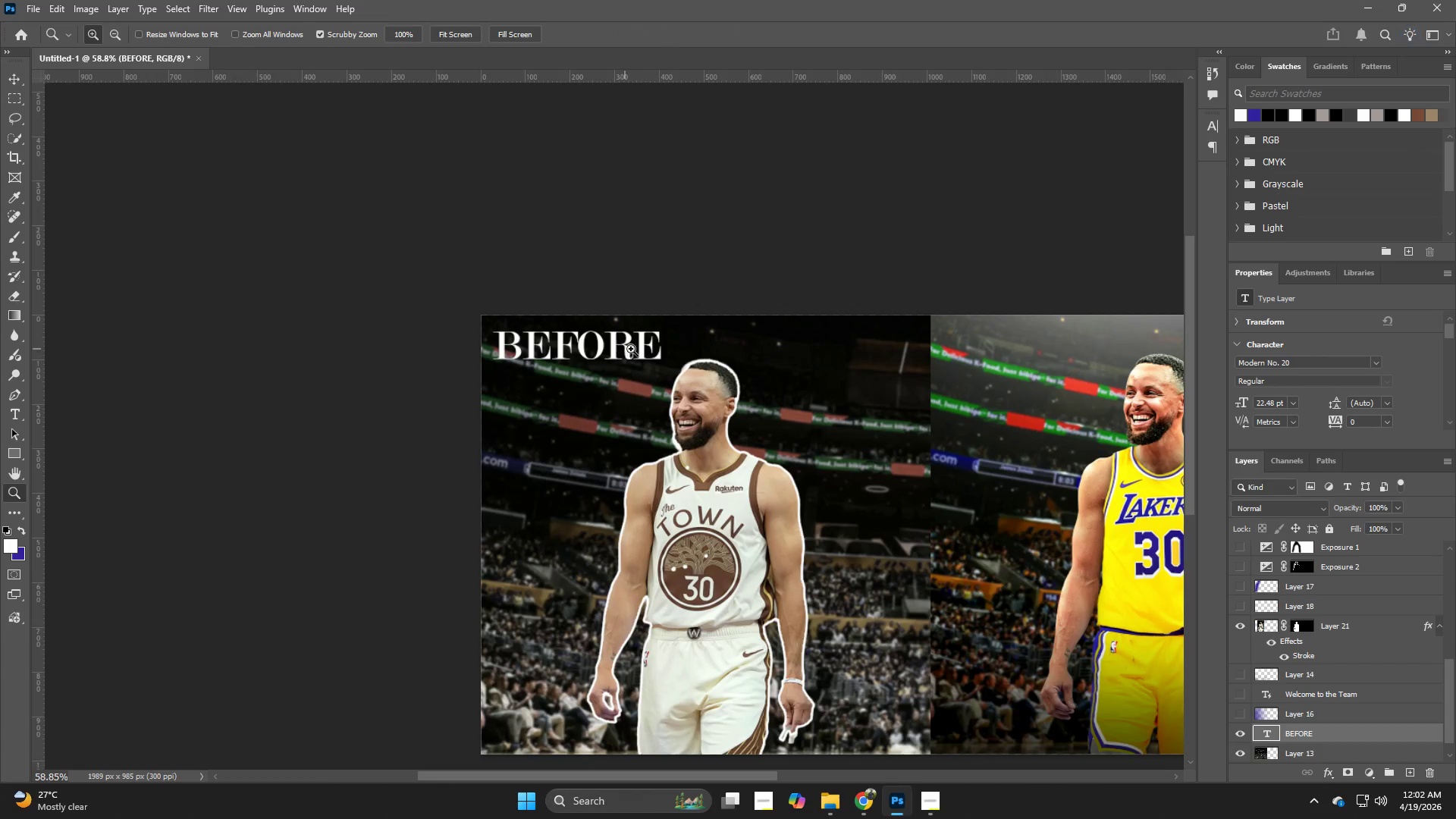 
left_click_drag(start_coordinate=[733, 337], to_coordinate=[766, 356])
 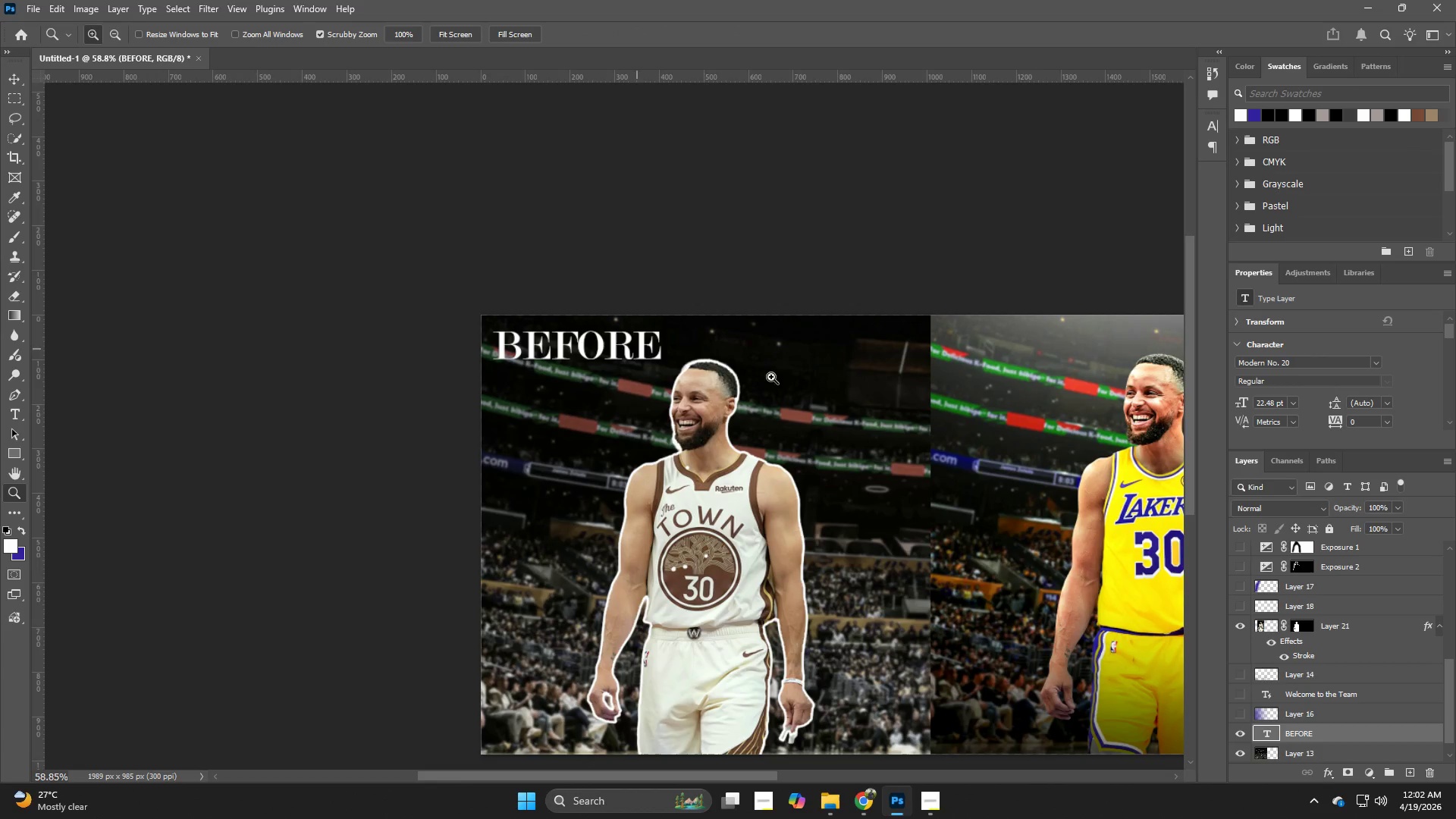 
hold_key(key=Space, duration=0.48)
 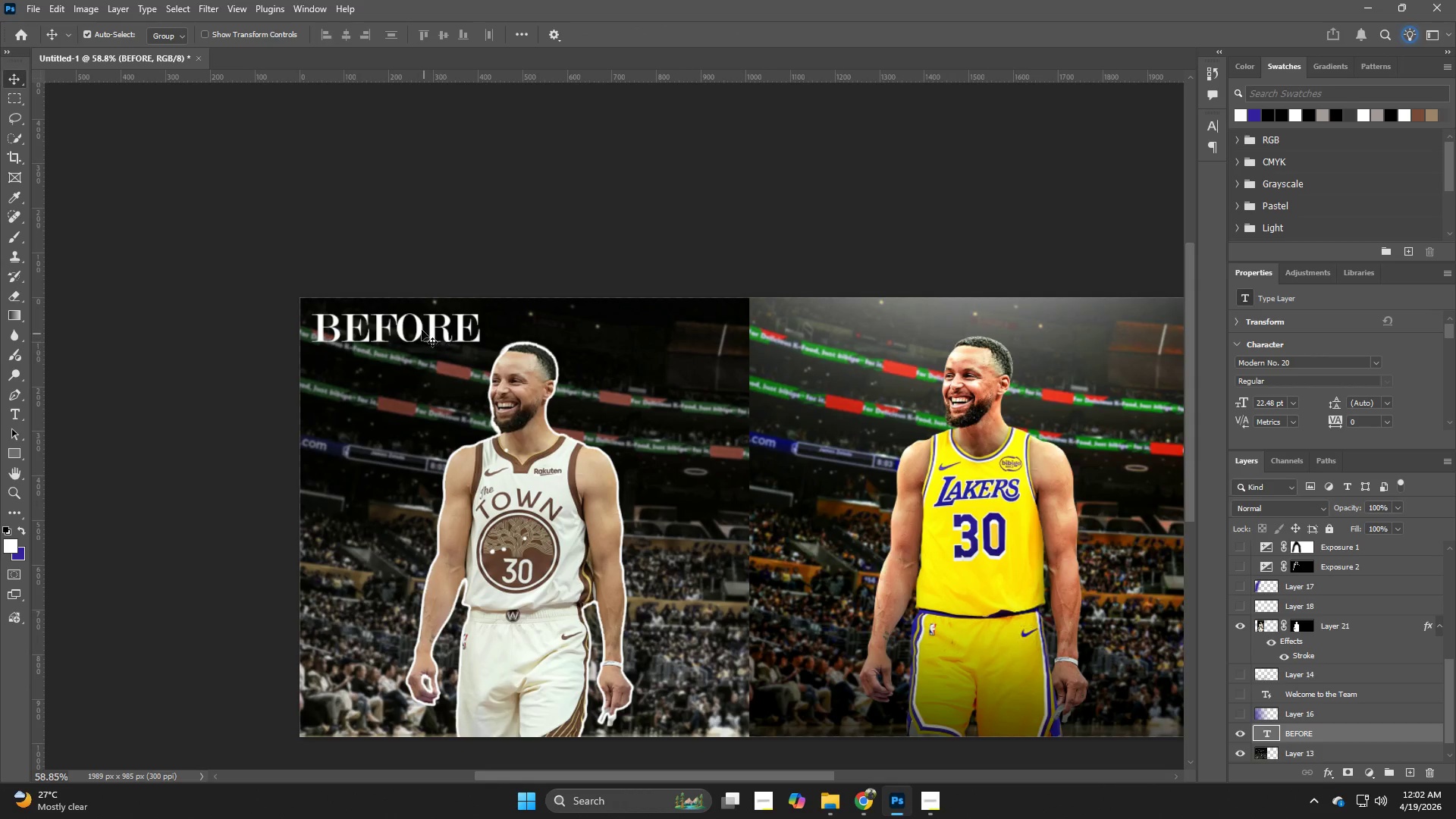 
left_click_drag(start_coordinate=[877, 435], to_coordinate=[696, 418])
 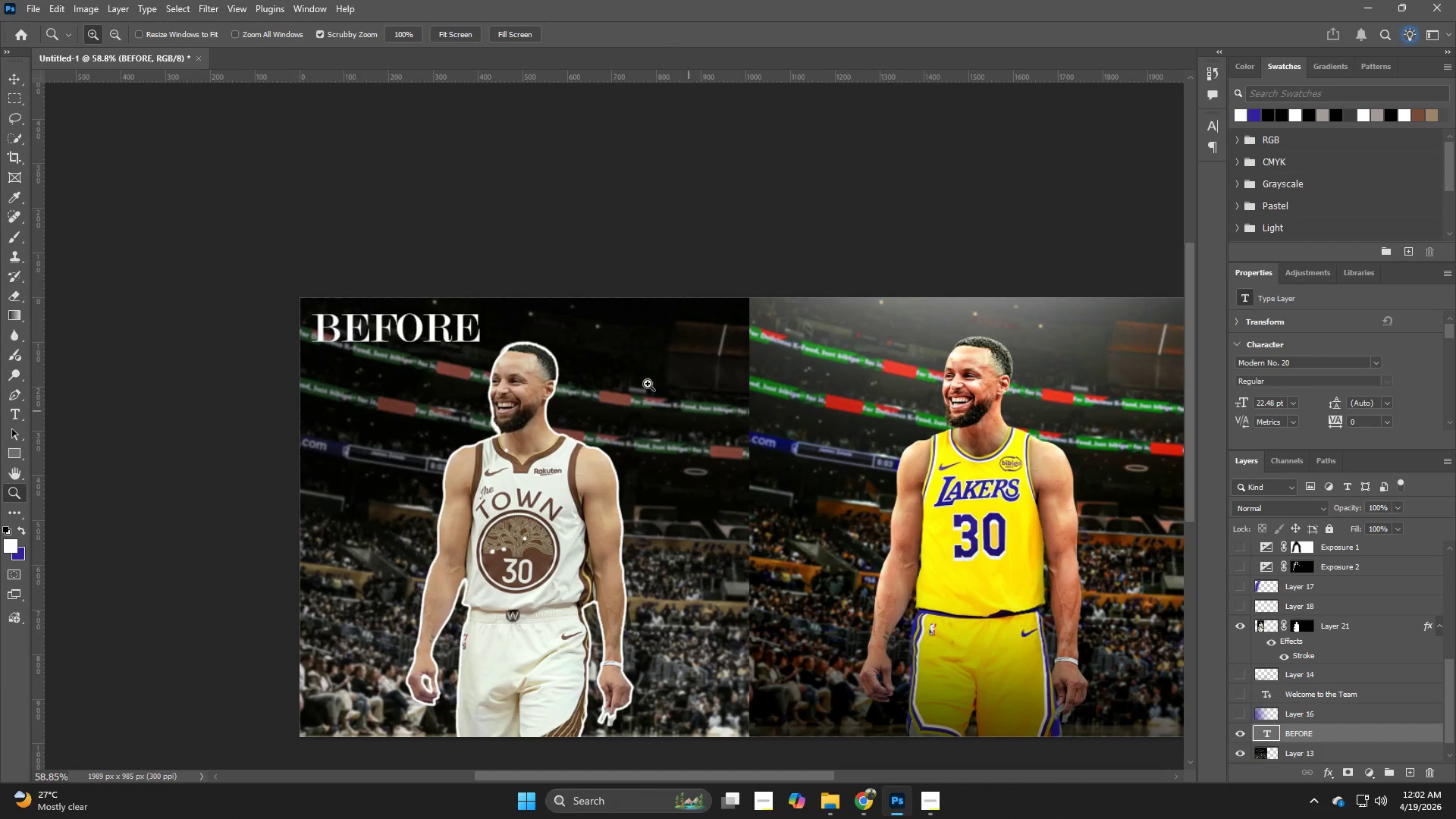 
key(V)
 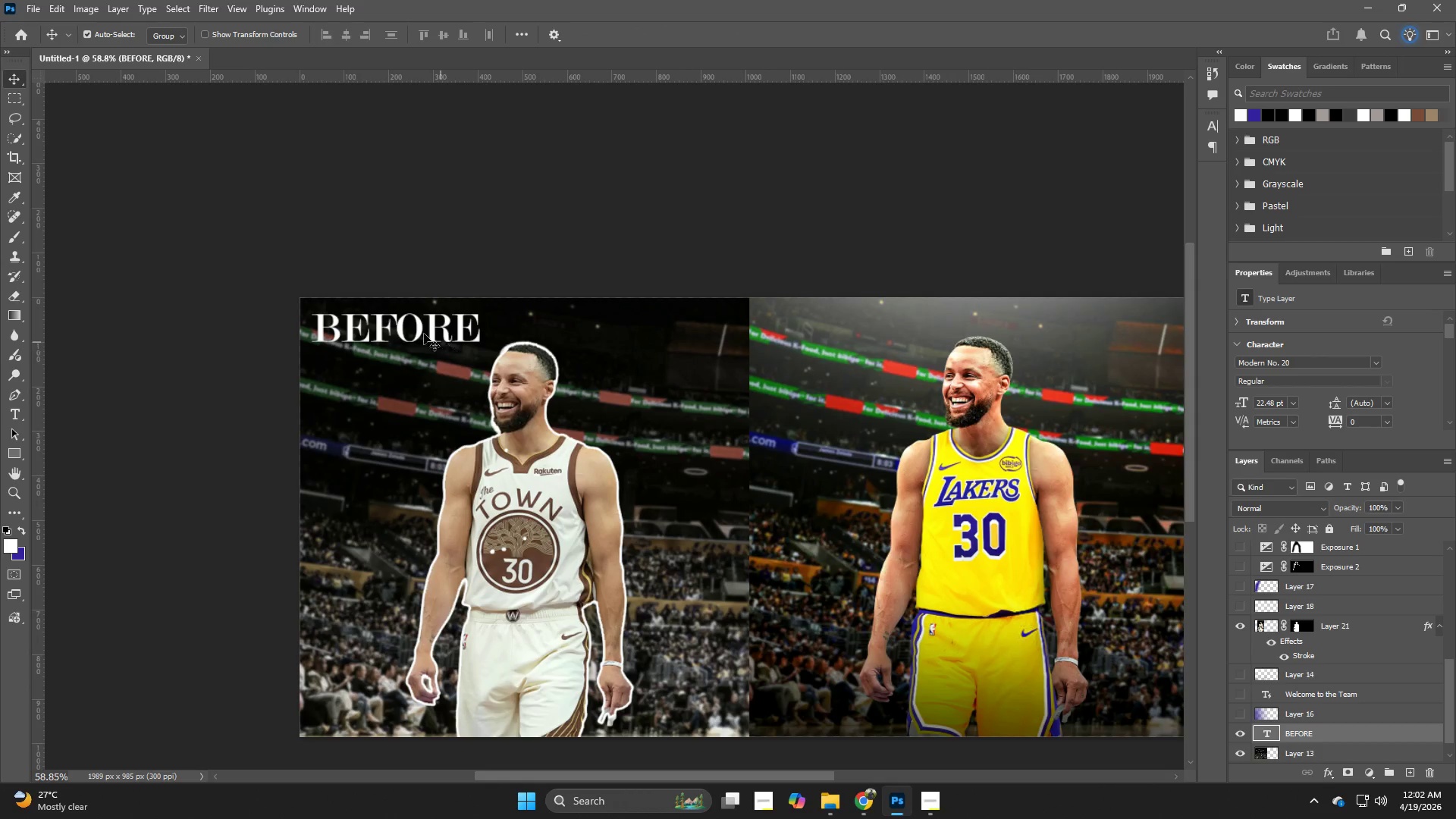 
hold_key(key=AltLeft, duration=1.83)
left_click_drag(start_coordinate=[422, 328], to_coordinate=[883, 330])
 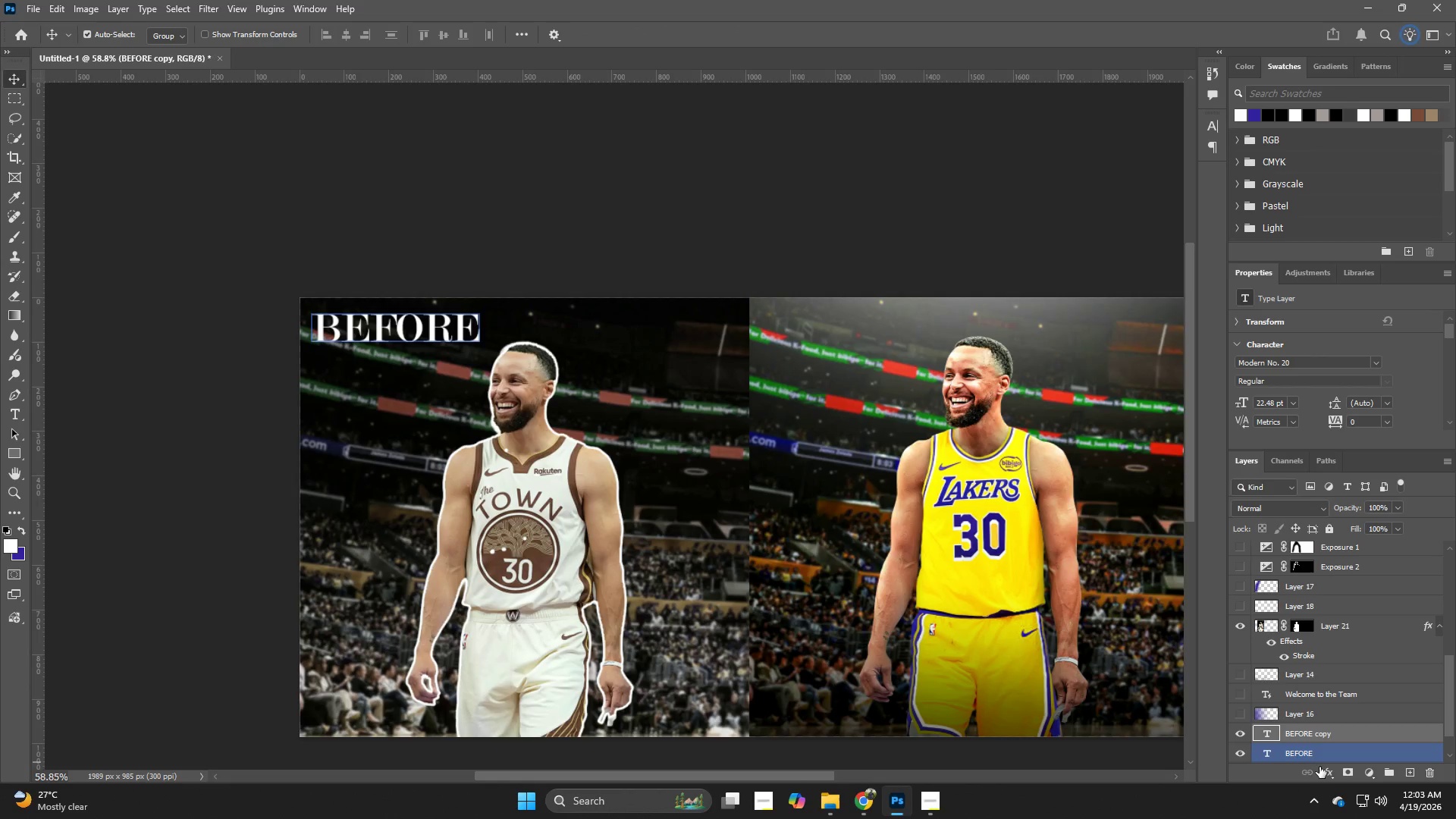 
hold_key(key=ShiftLeft, duration=0.42)
left_click([1323, 713])
 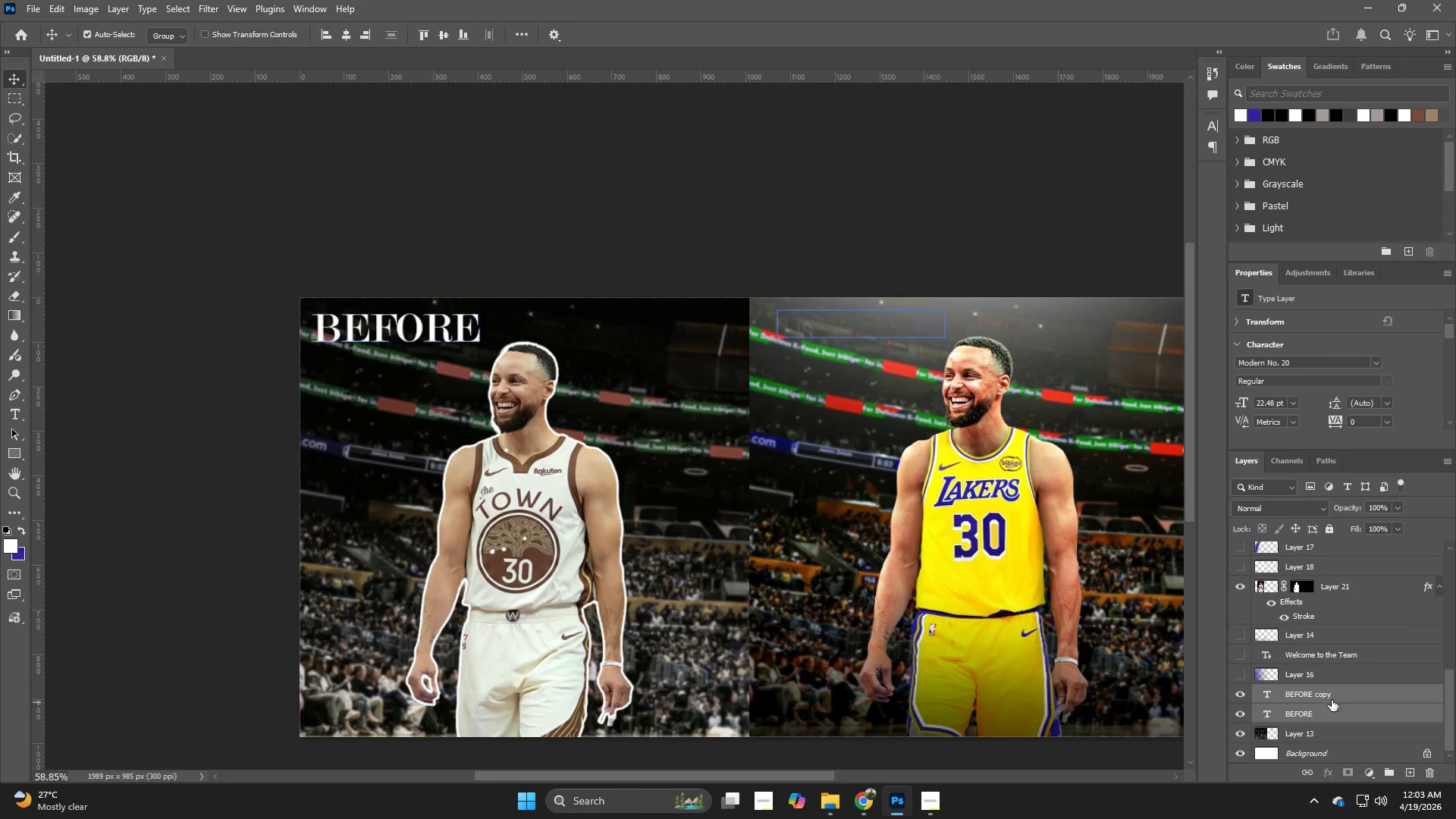 
scroll: coordinate [1337, 717], scroll_direction: down, amount: 2.0
 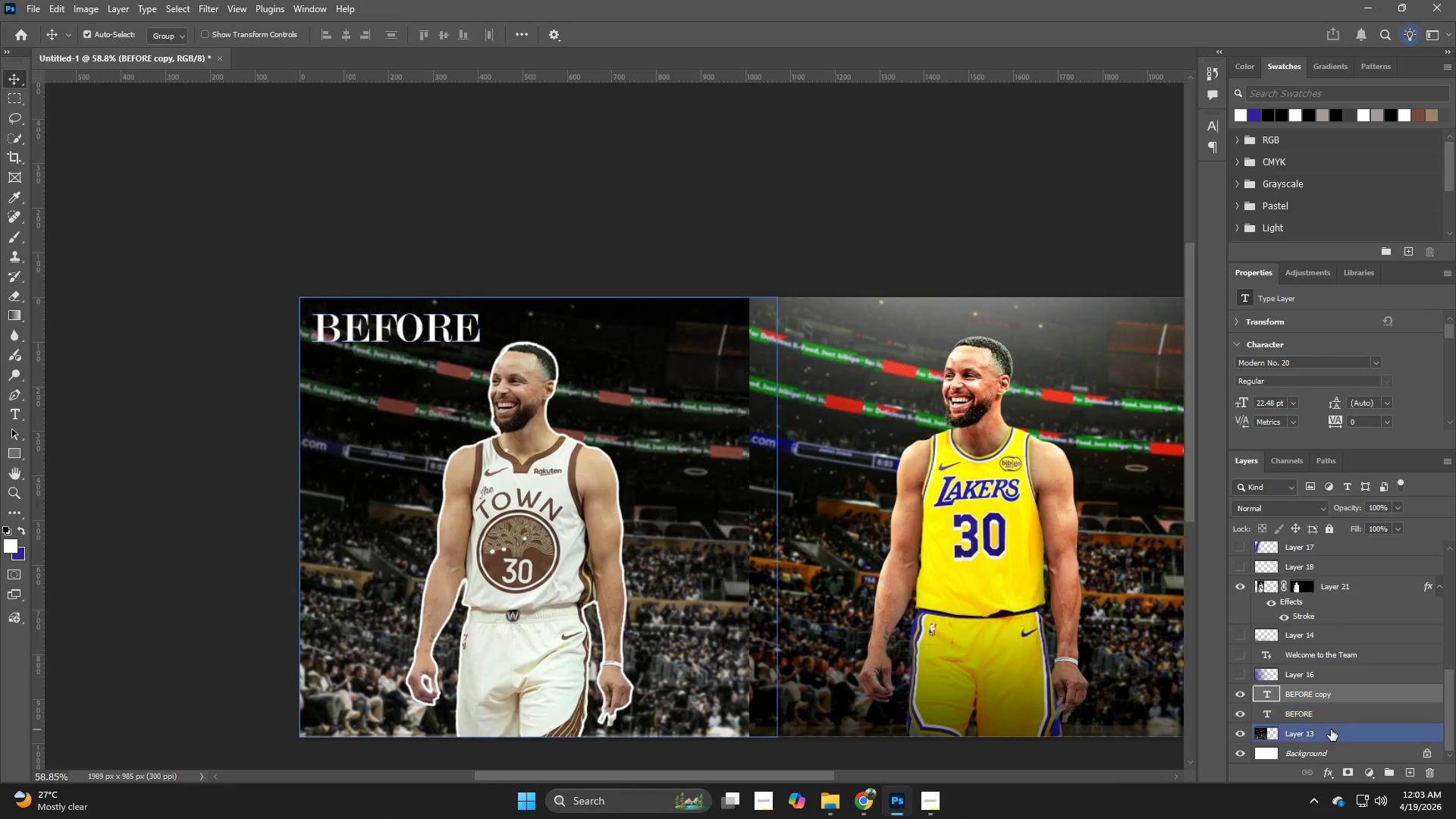 
left_click_drag(start_coordinate=[1331, 693], to_coordinate=[1349, 544])
 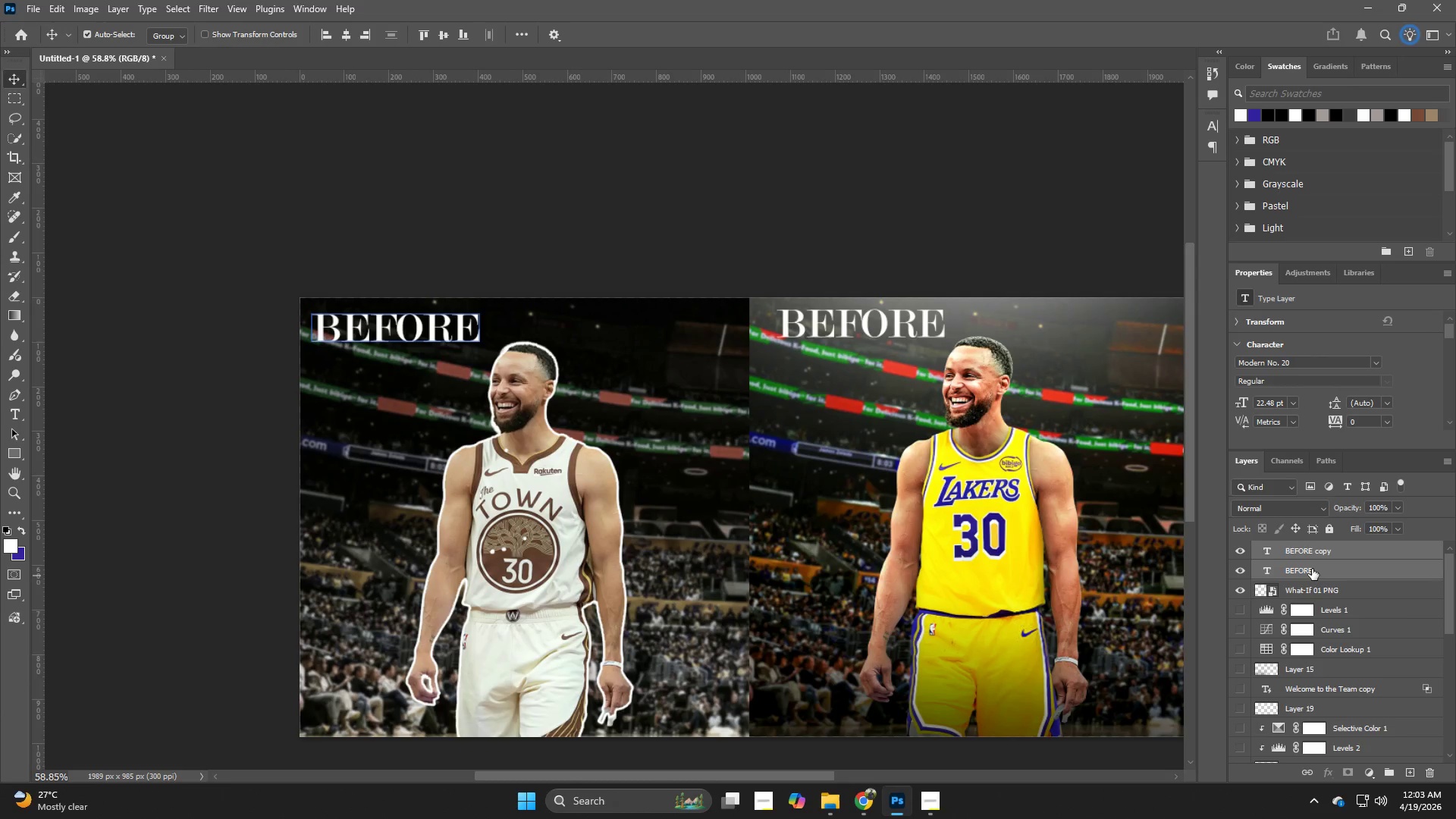 
double_click([1313, 554])
 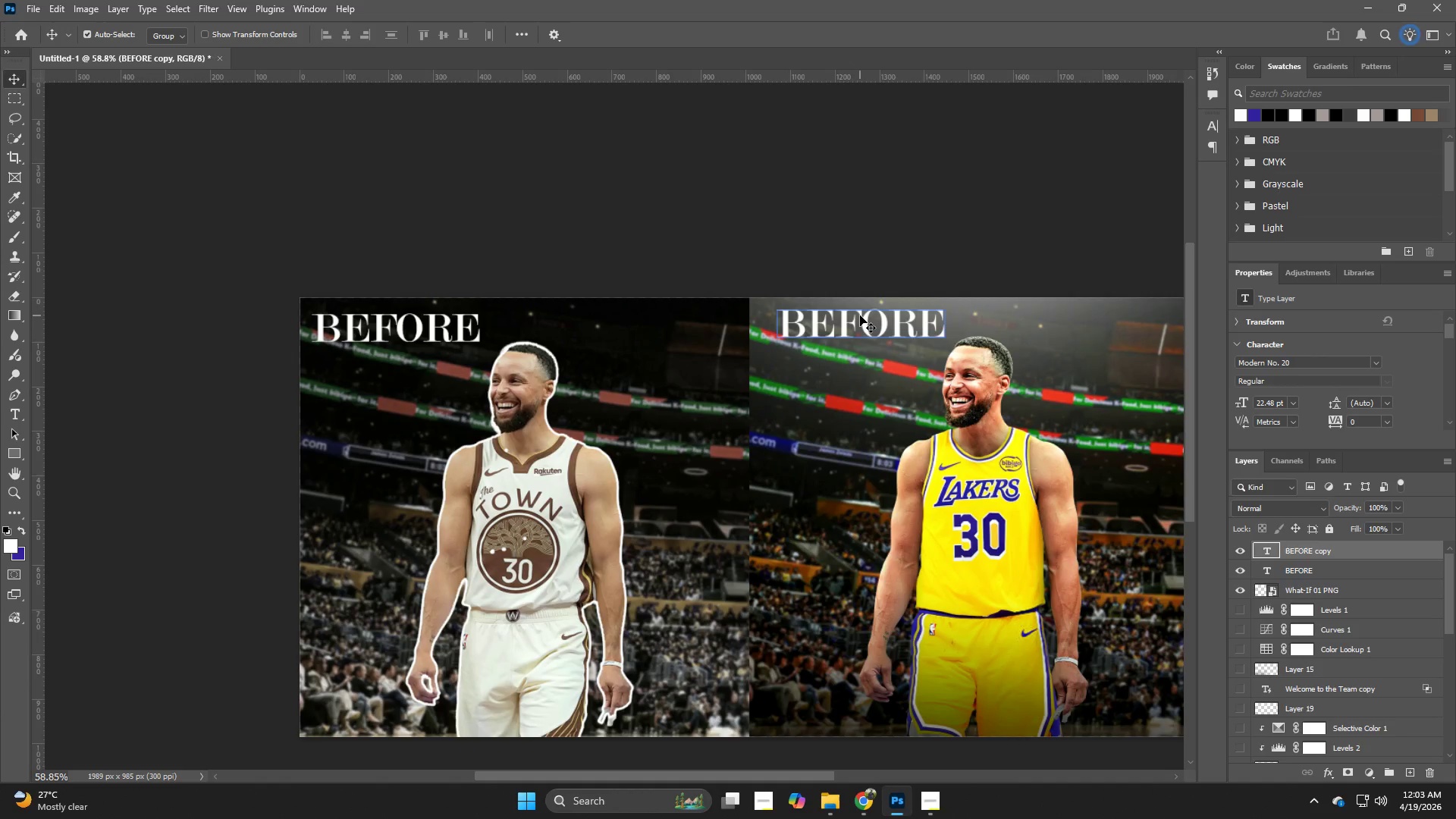 
double_click([860, 315])
 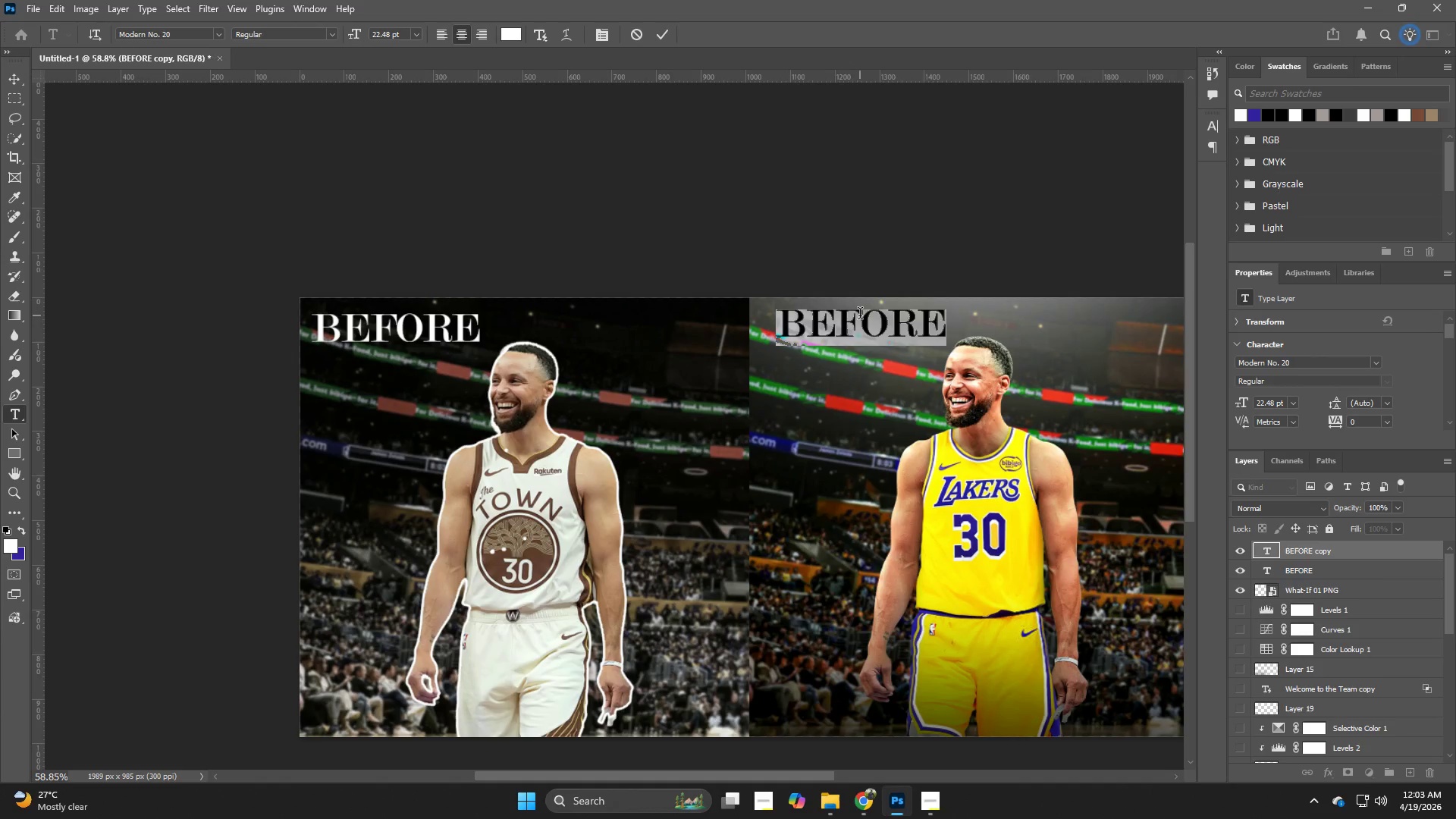 
type(AFTER)
key(NumpadEnter)
type(V)
 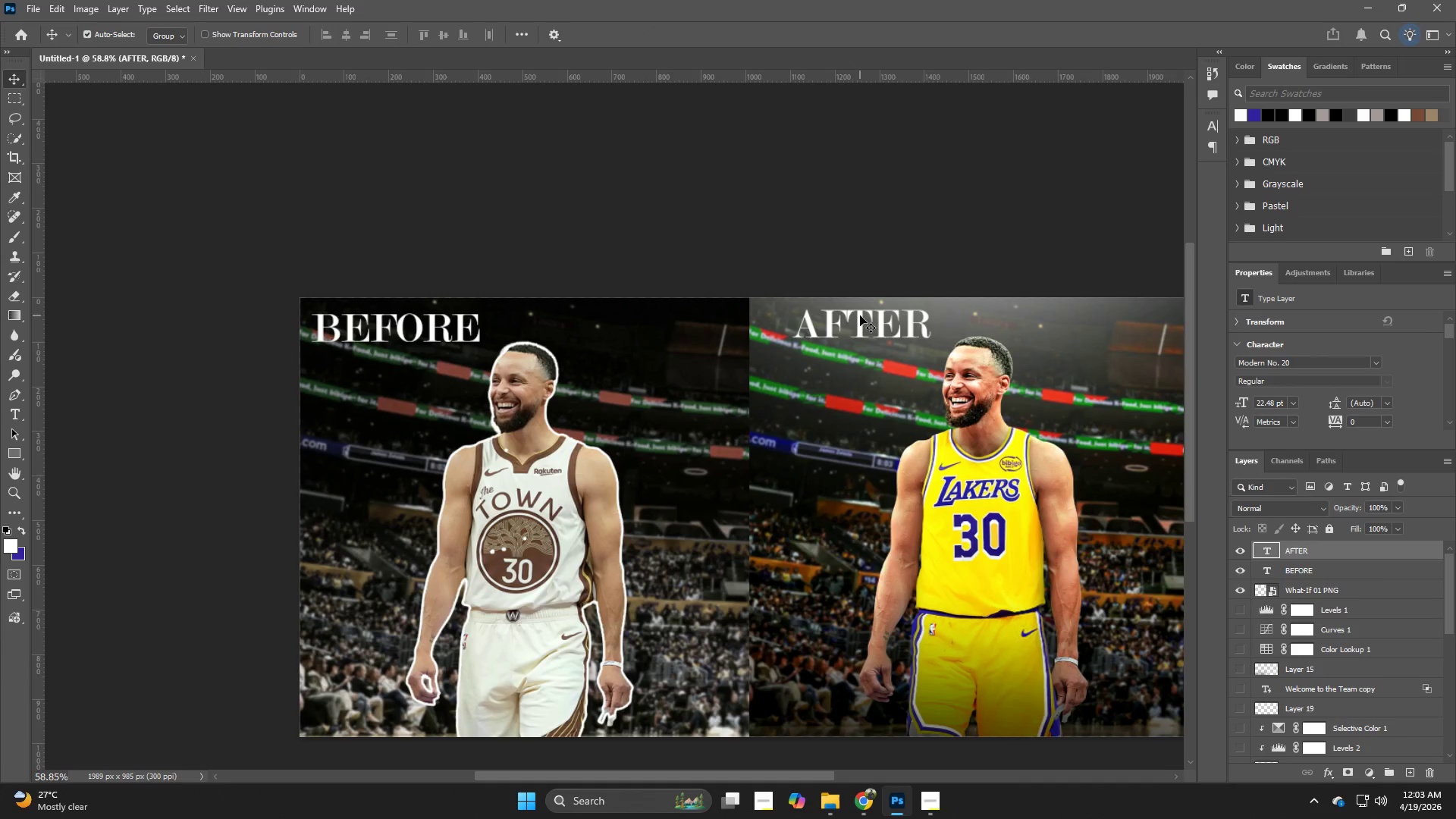 
key(ArrowLeft)
 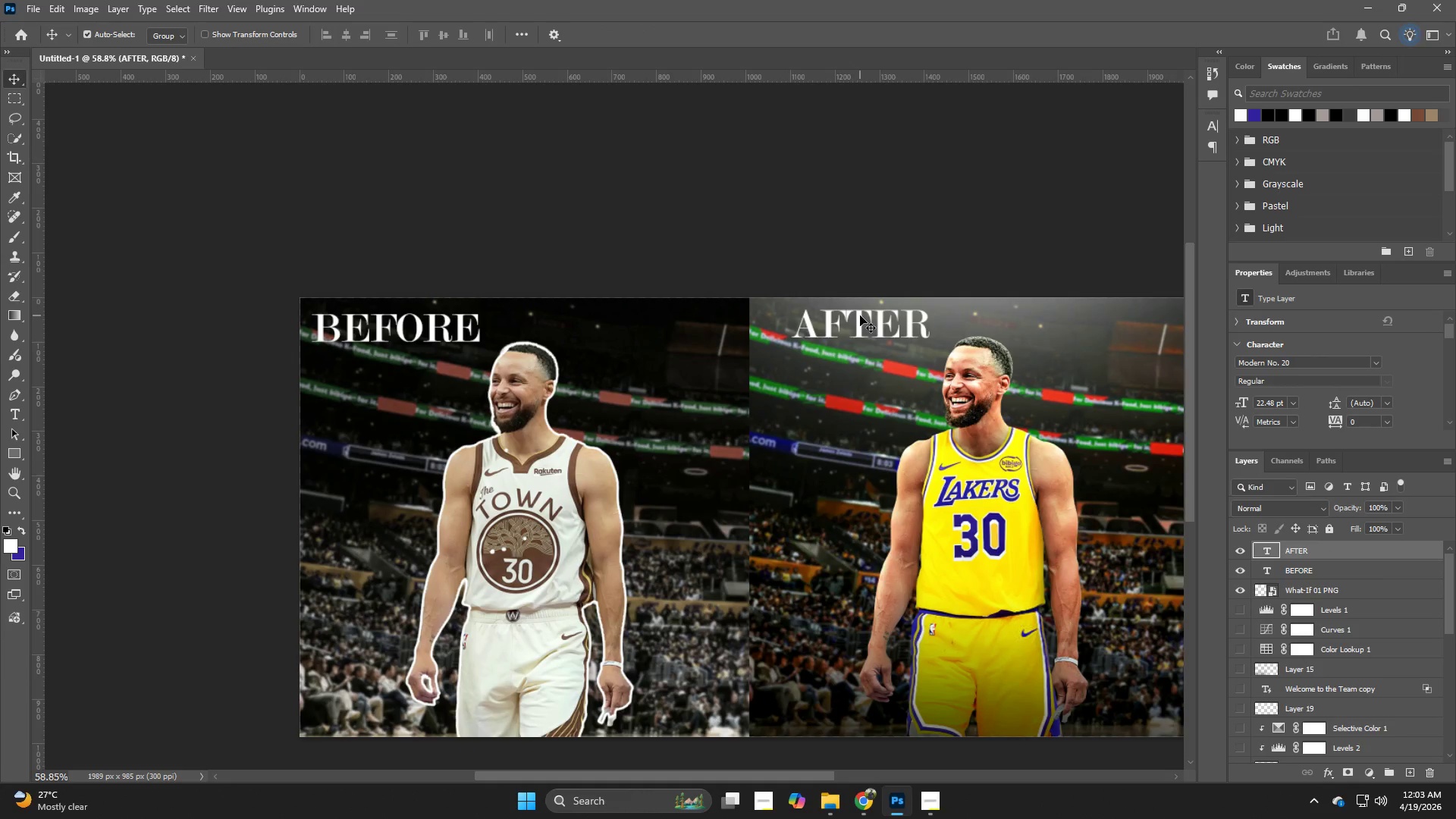 
key(ArrowLeft)
 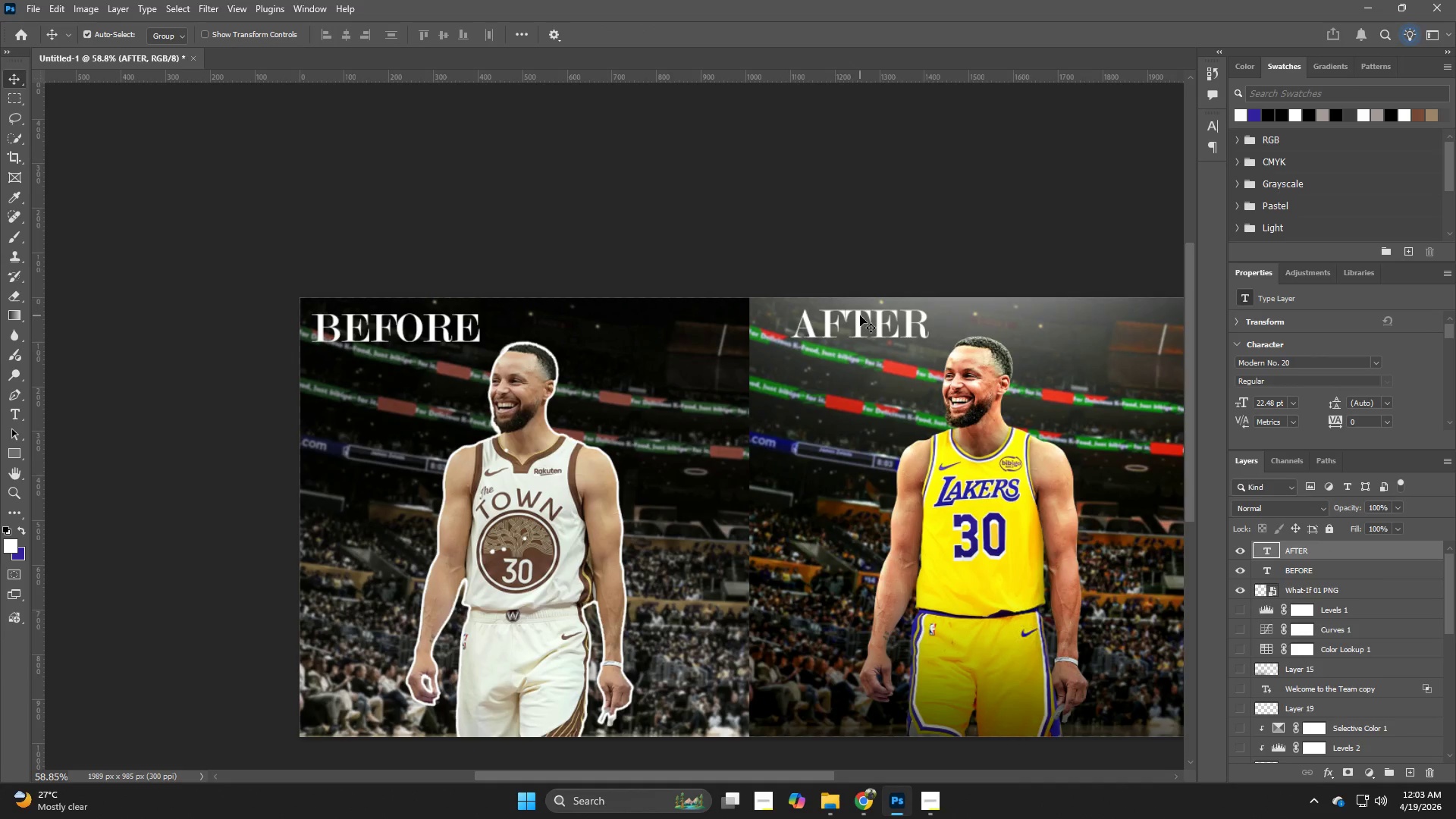 
key(ArrowLeft)
 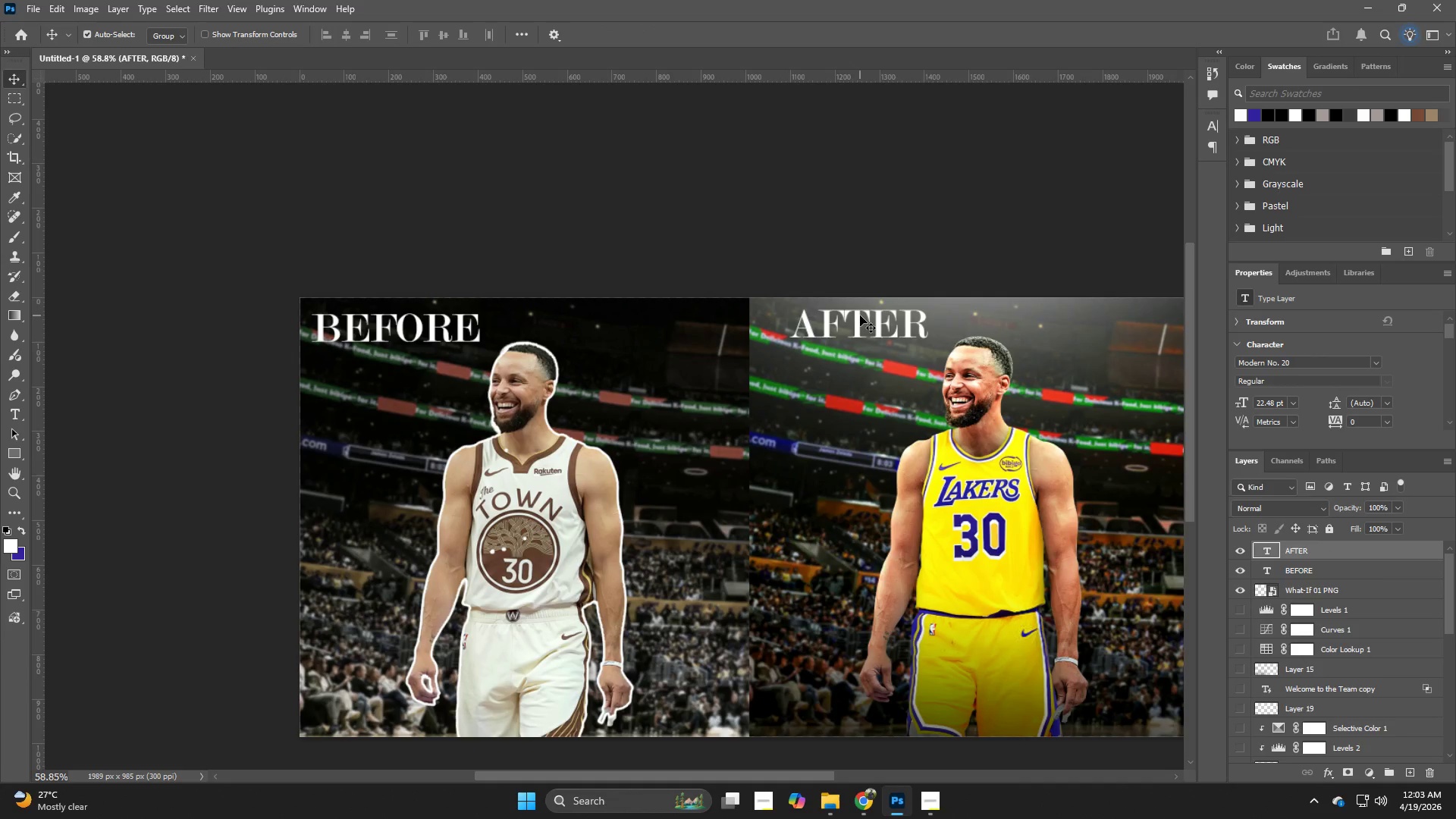 
key(ArrowLeft)
 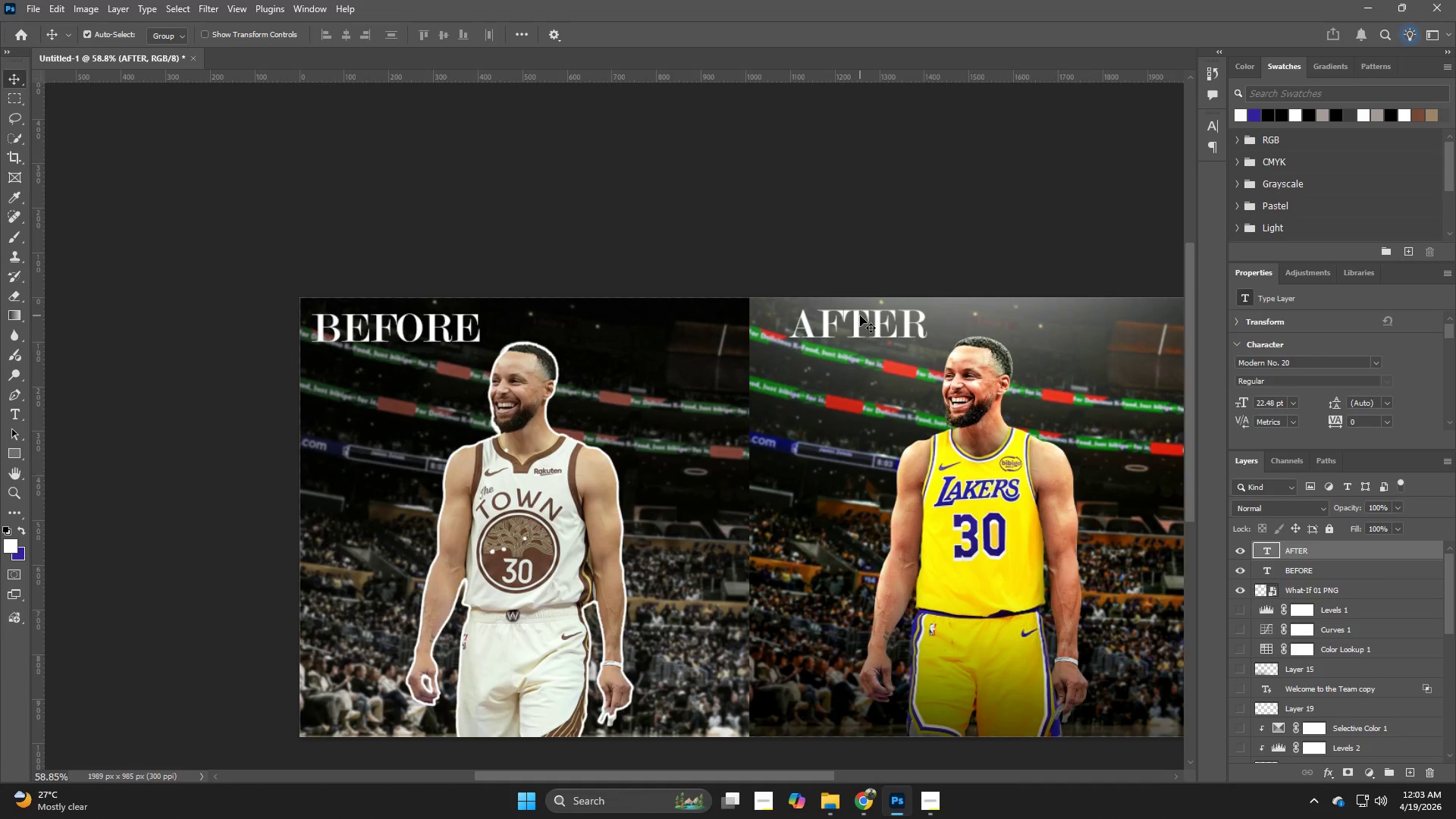 
key(ArrowLeft)
 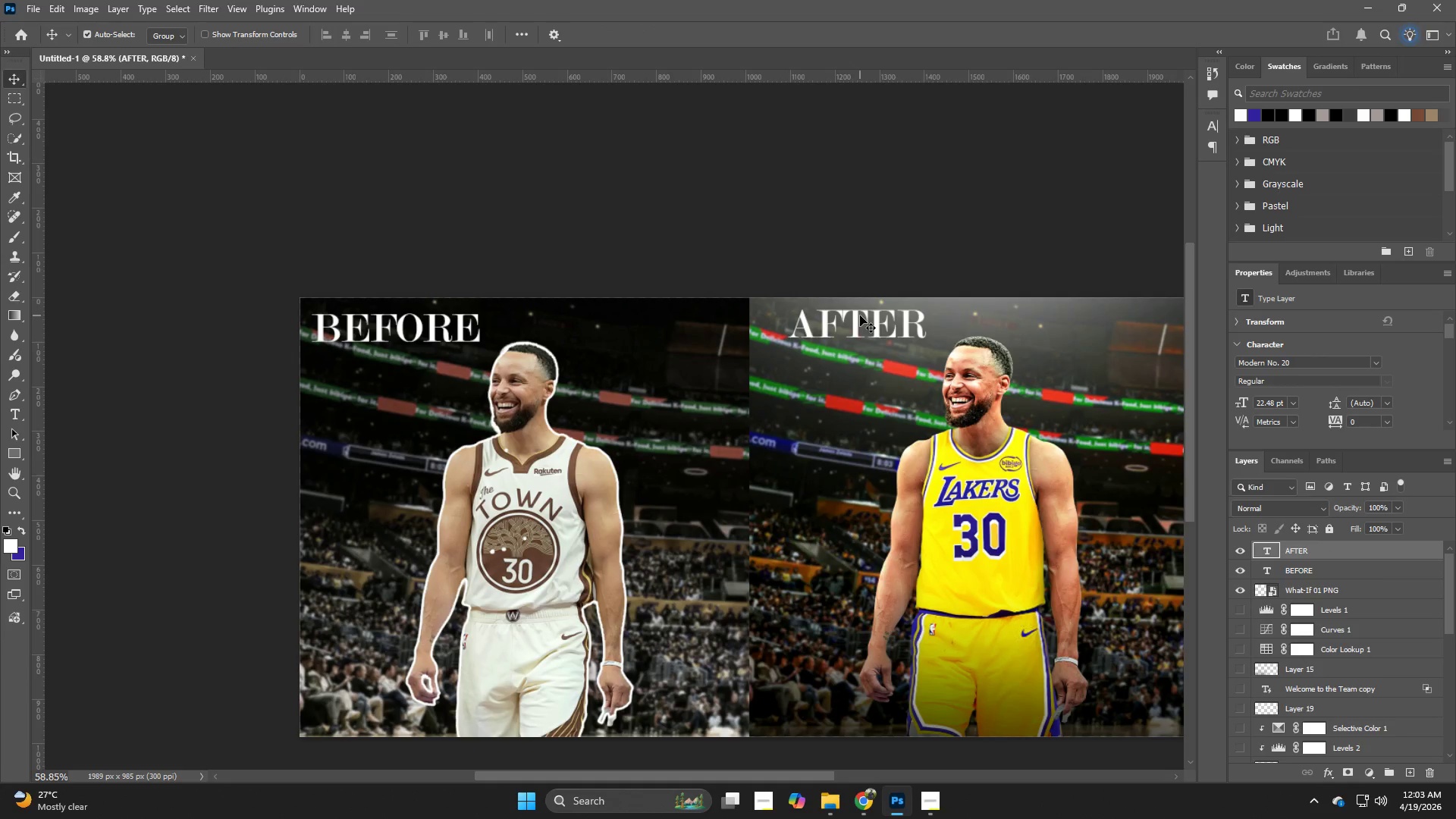 
key(ArrowLeft)
 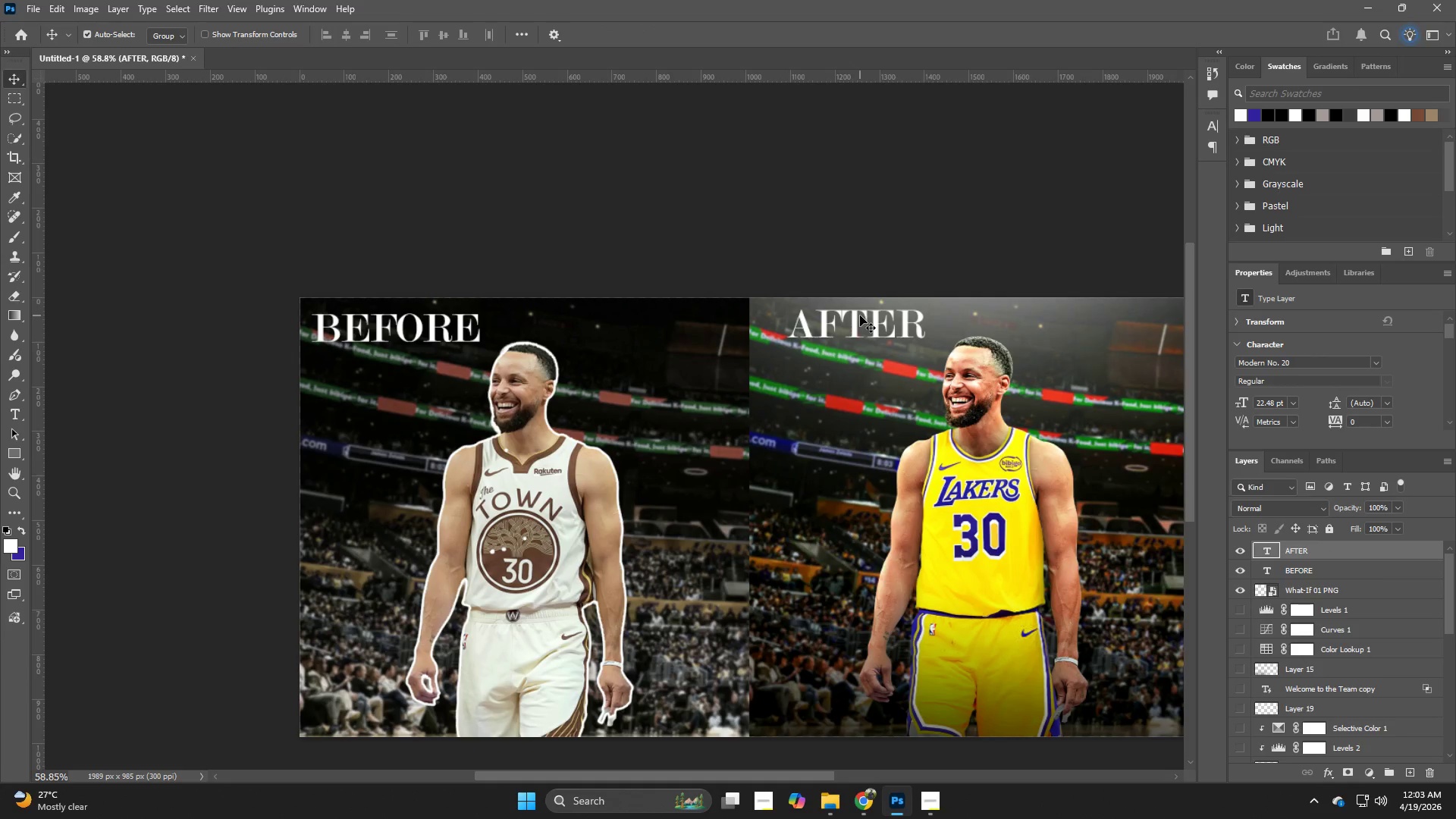 
key(ArrowLeft)
 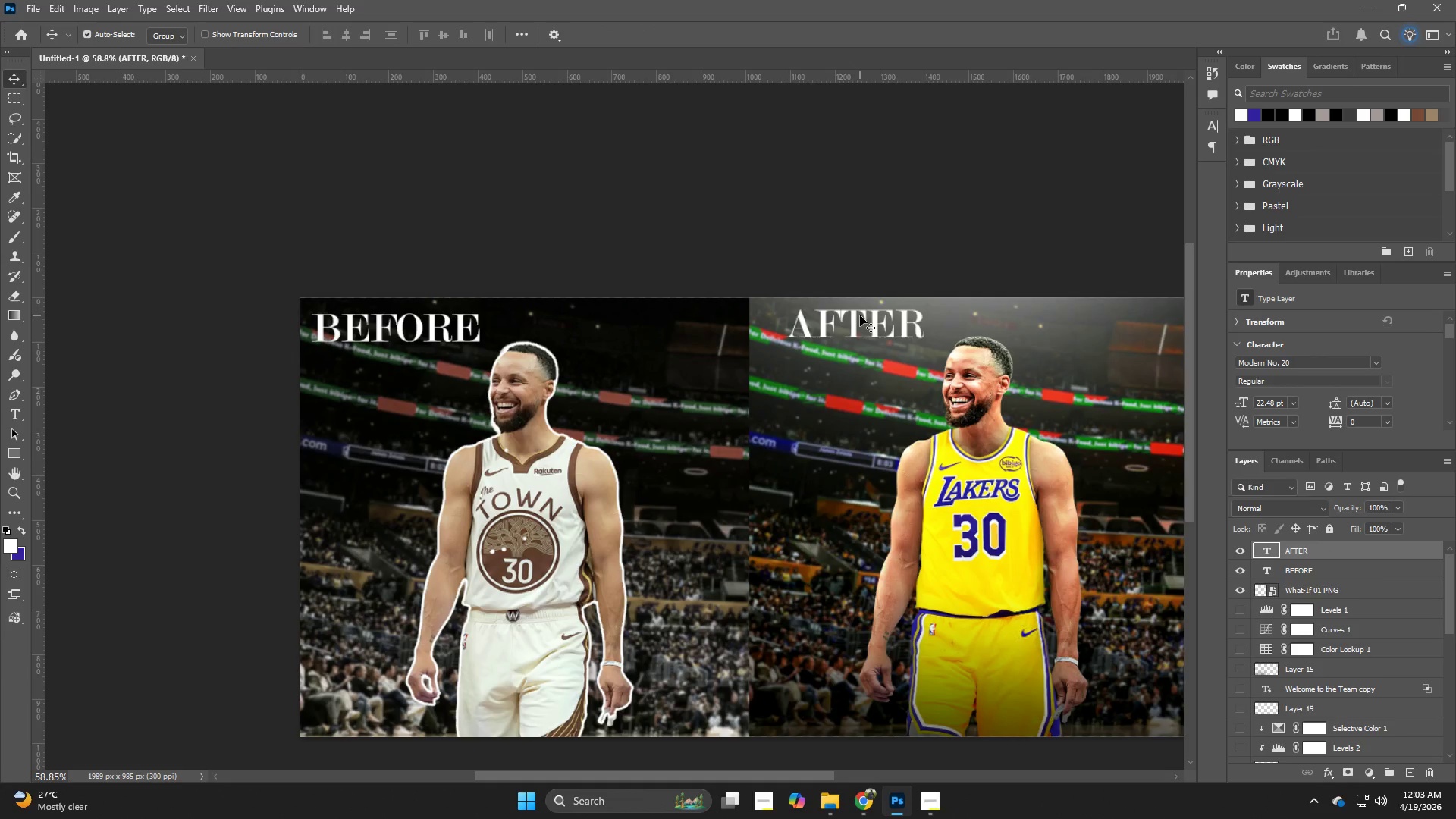 
key(ArrowLeft)
 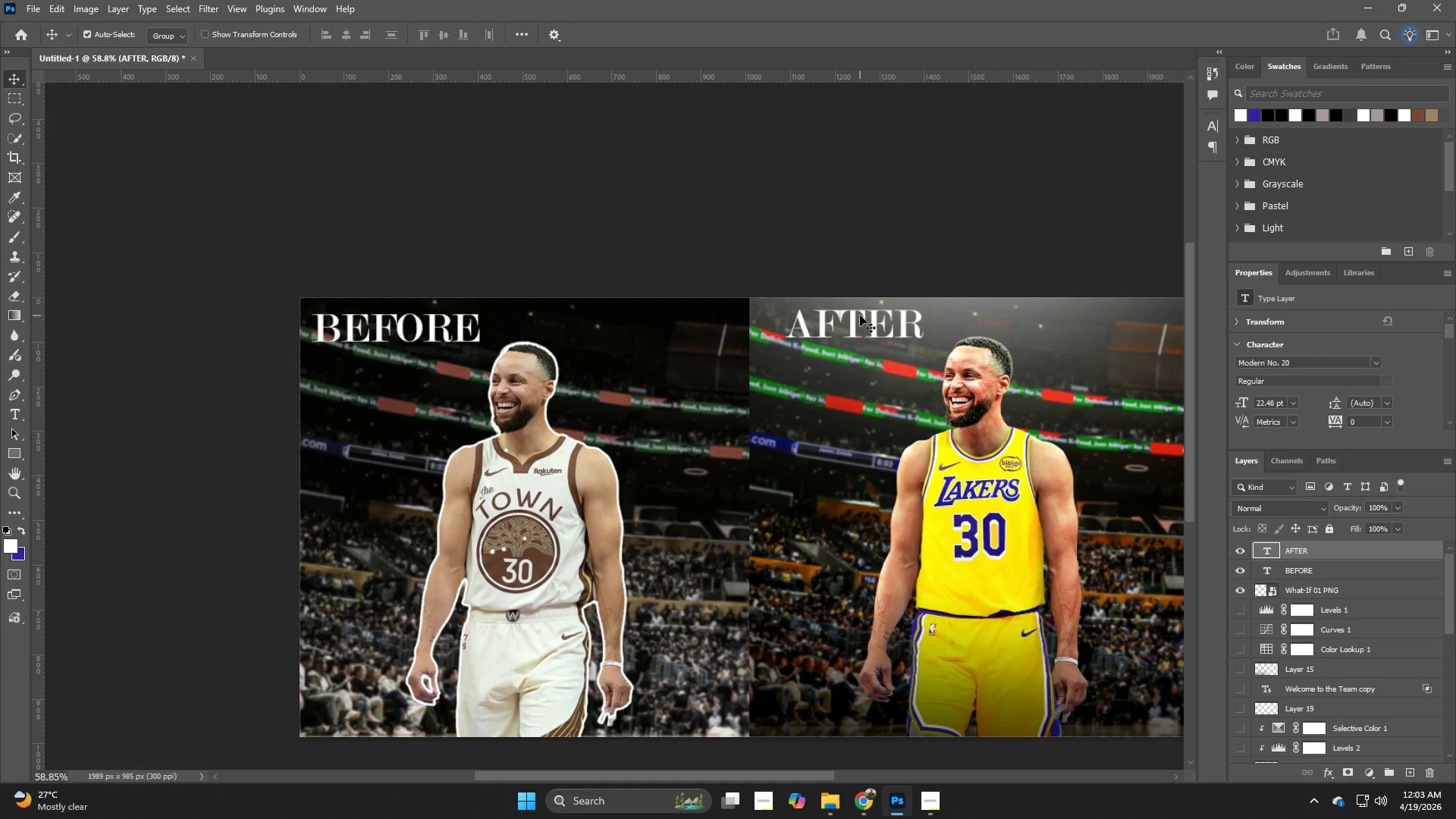 
key(ArrowLeft)
 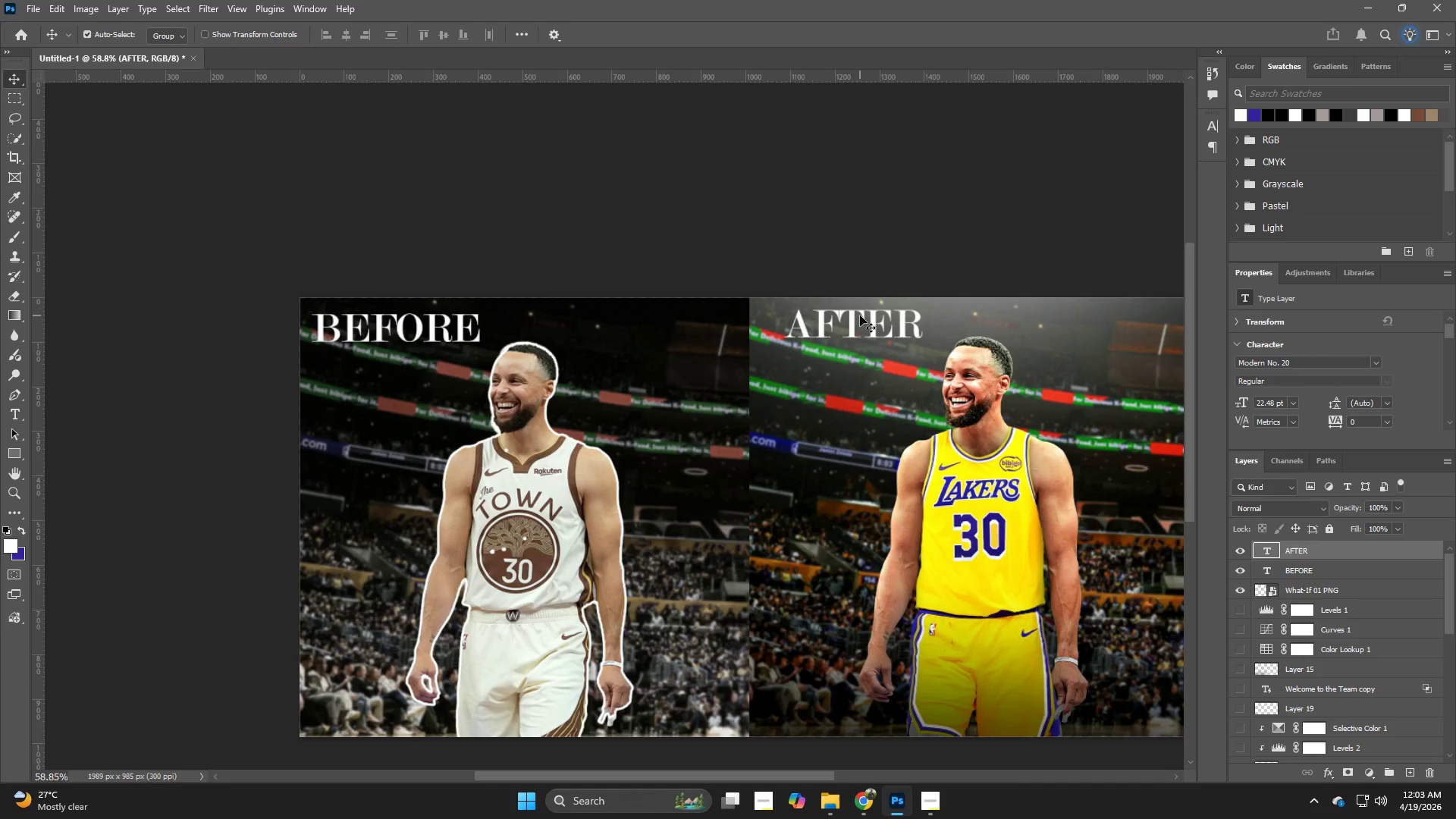 
key(ArrowLeft)
 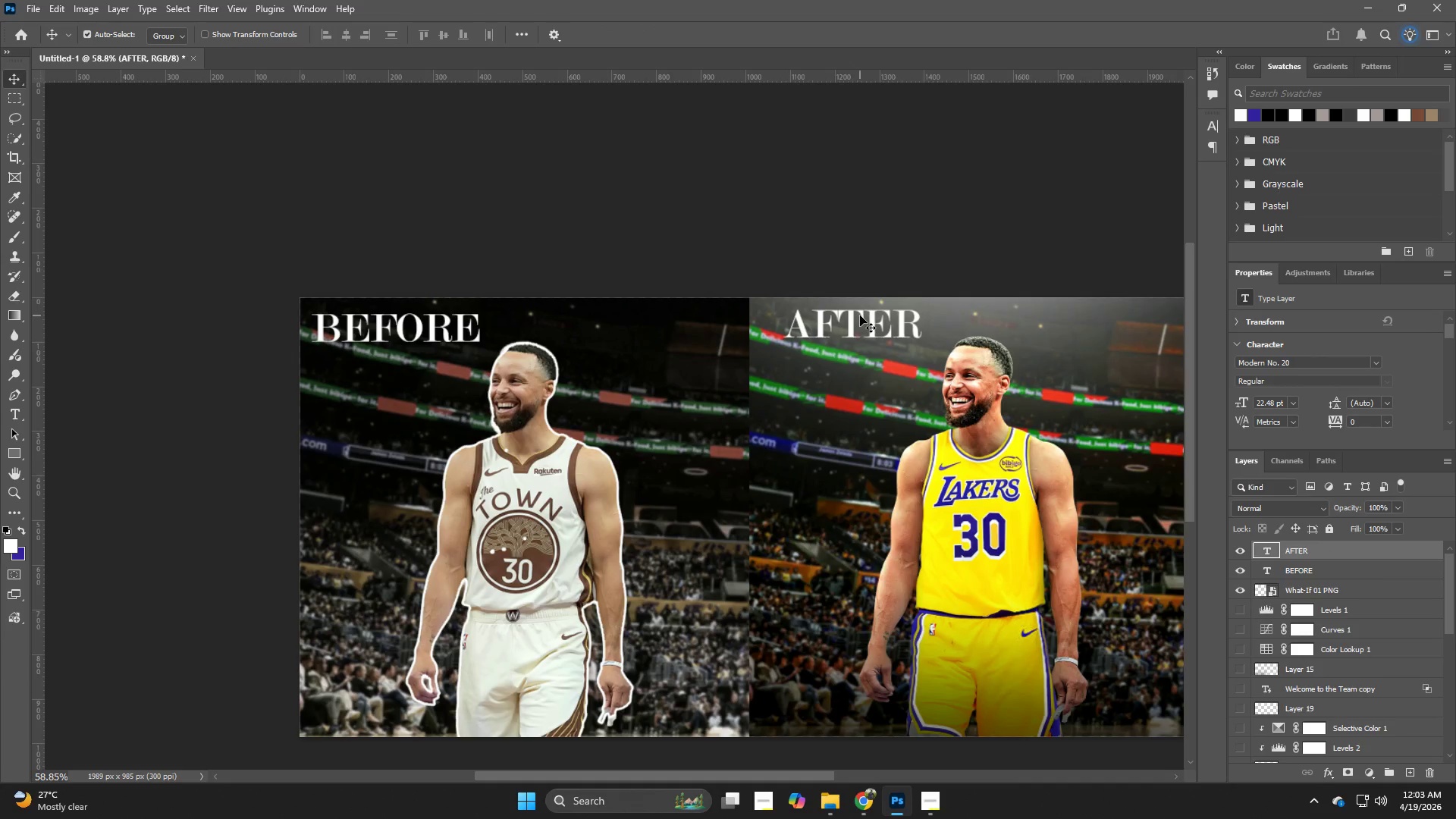 
key(ArrowLeft)
 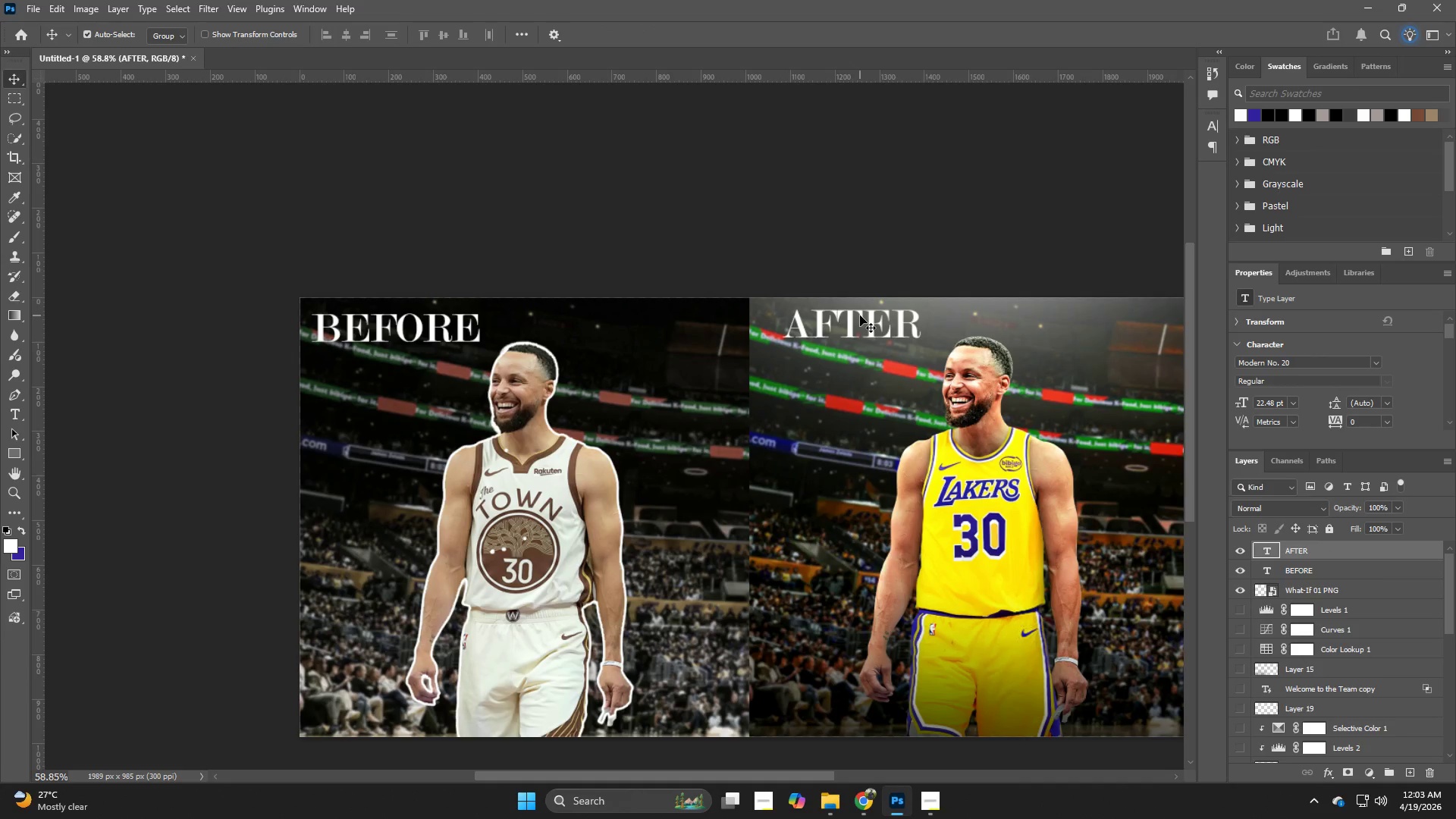 
key(ArrowLeft)
 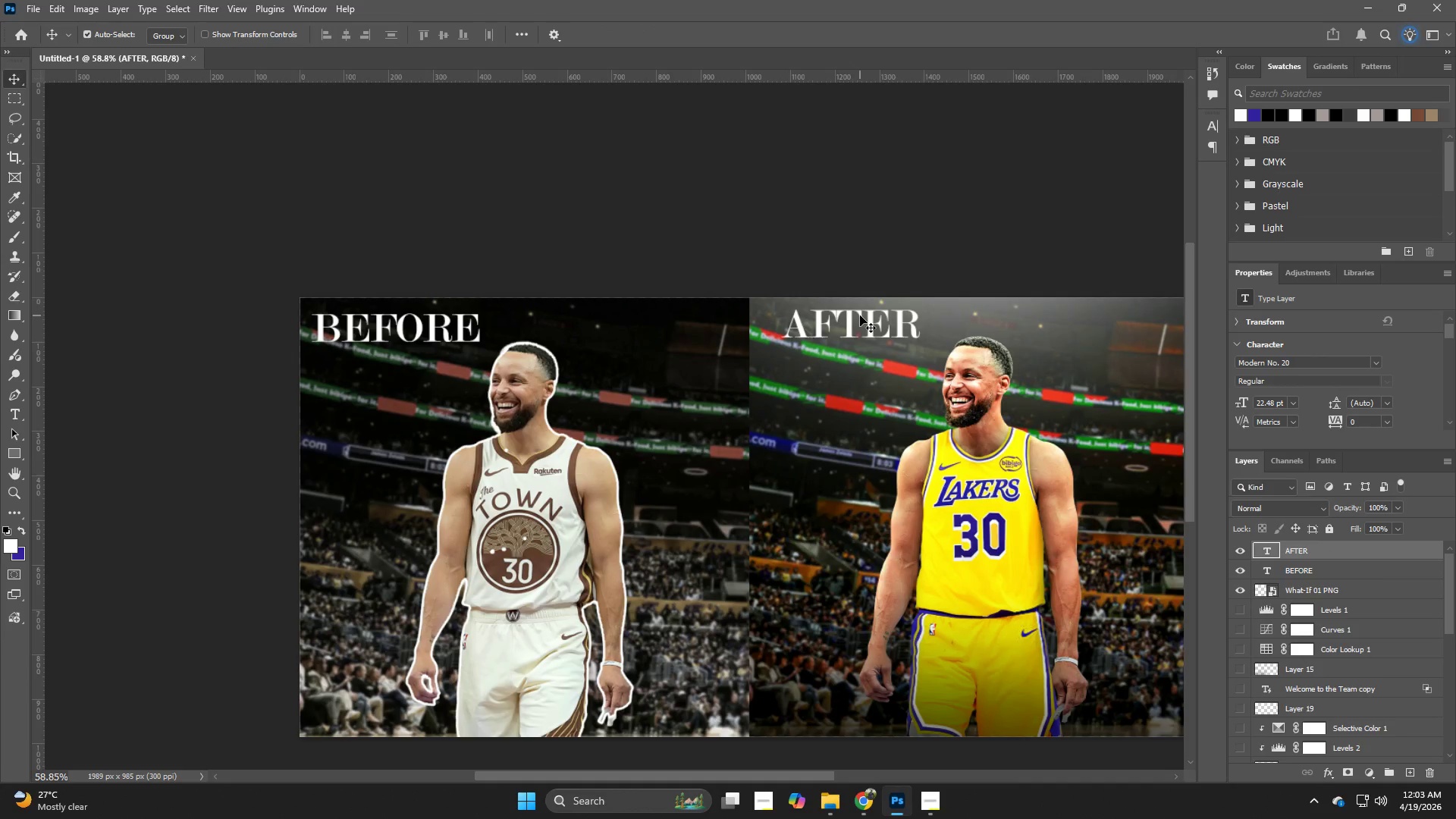 
key(ArrowLeft)
 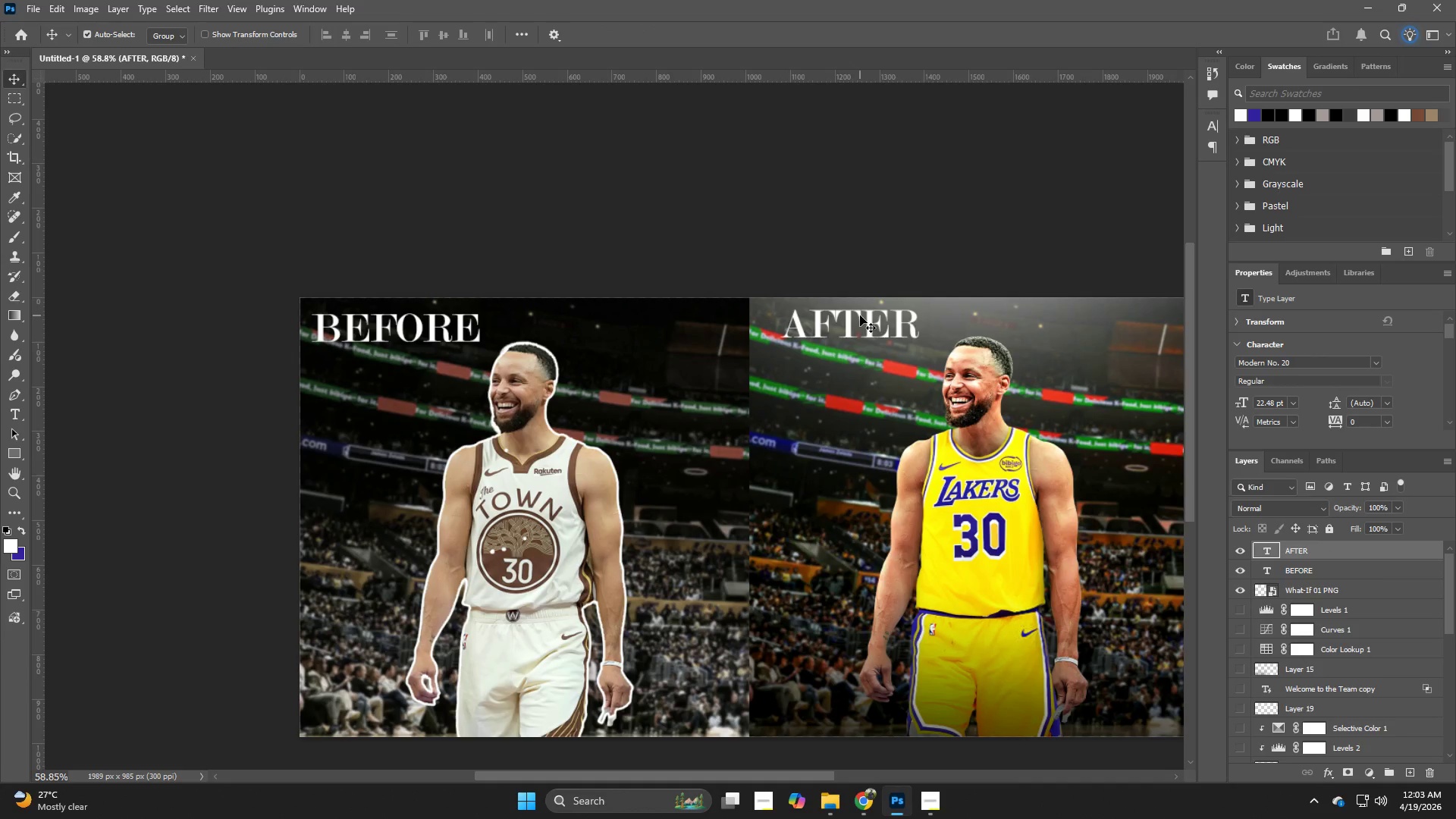 
key(ArrowLeft)
 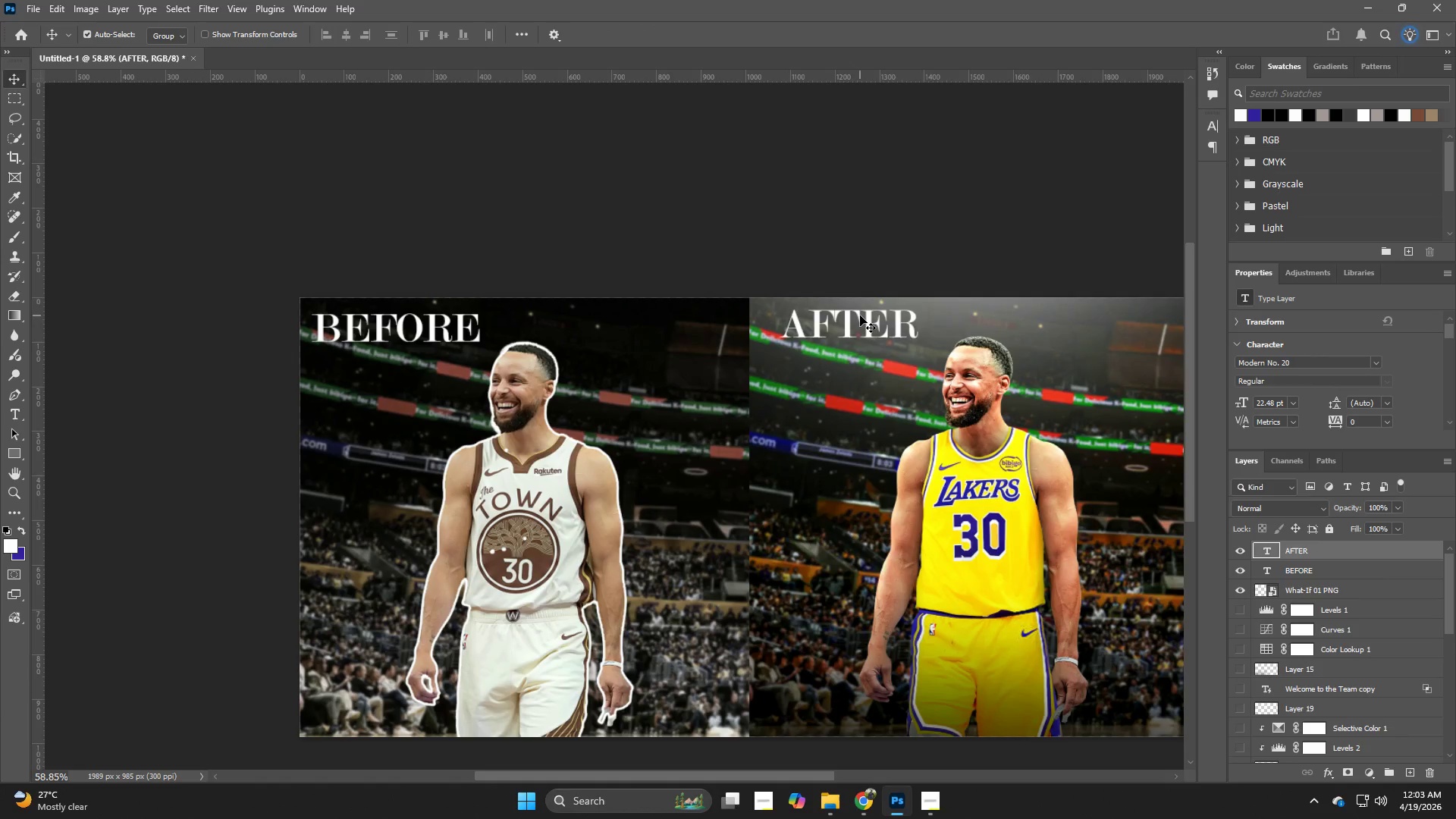 
key(ArrowLeft)
 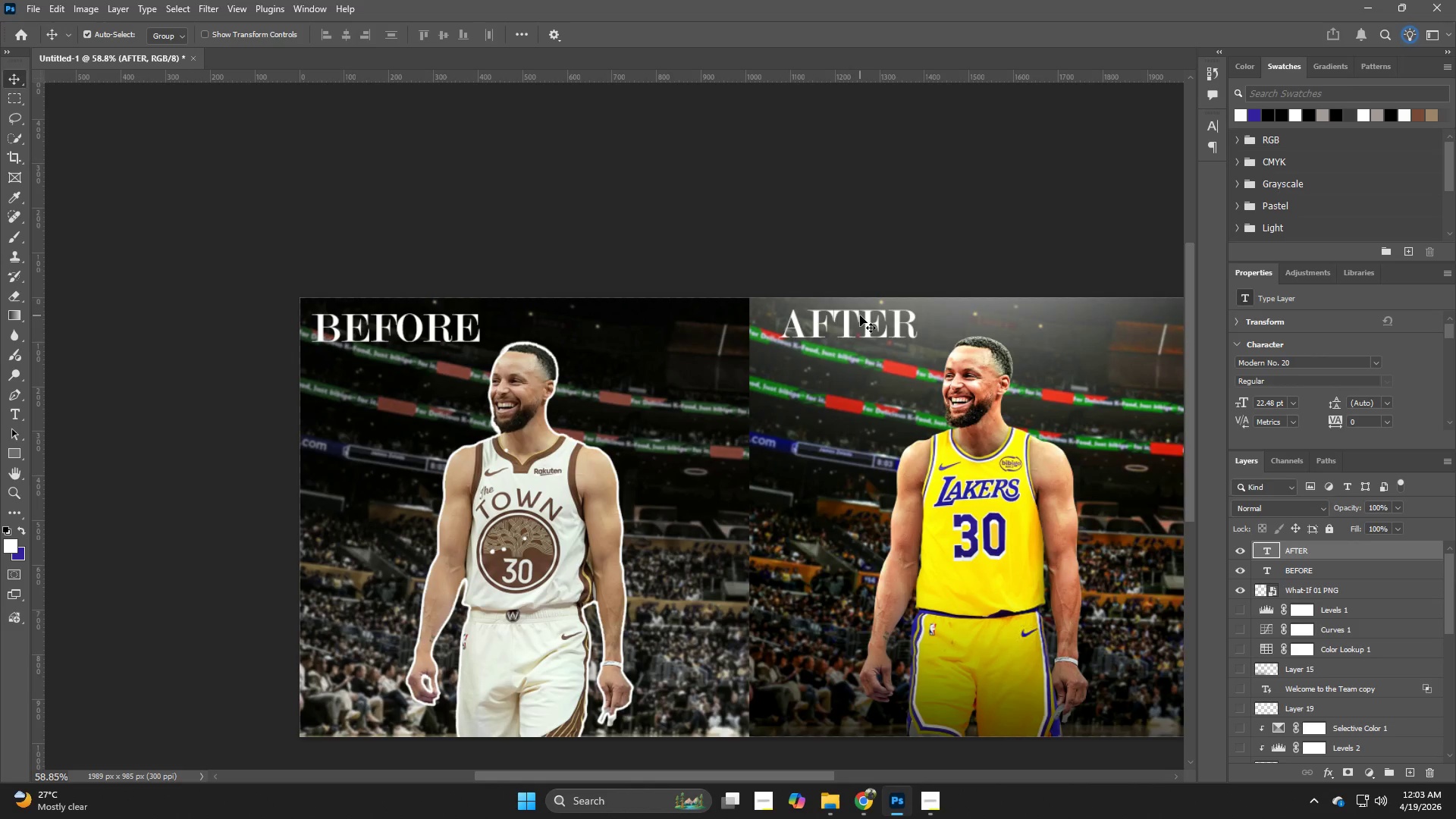 
key(ArrowLeft)
 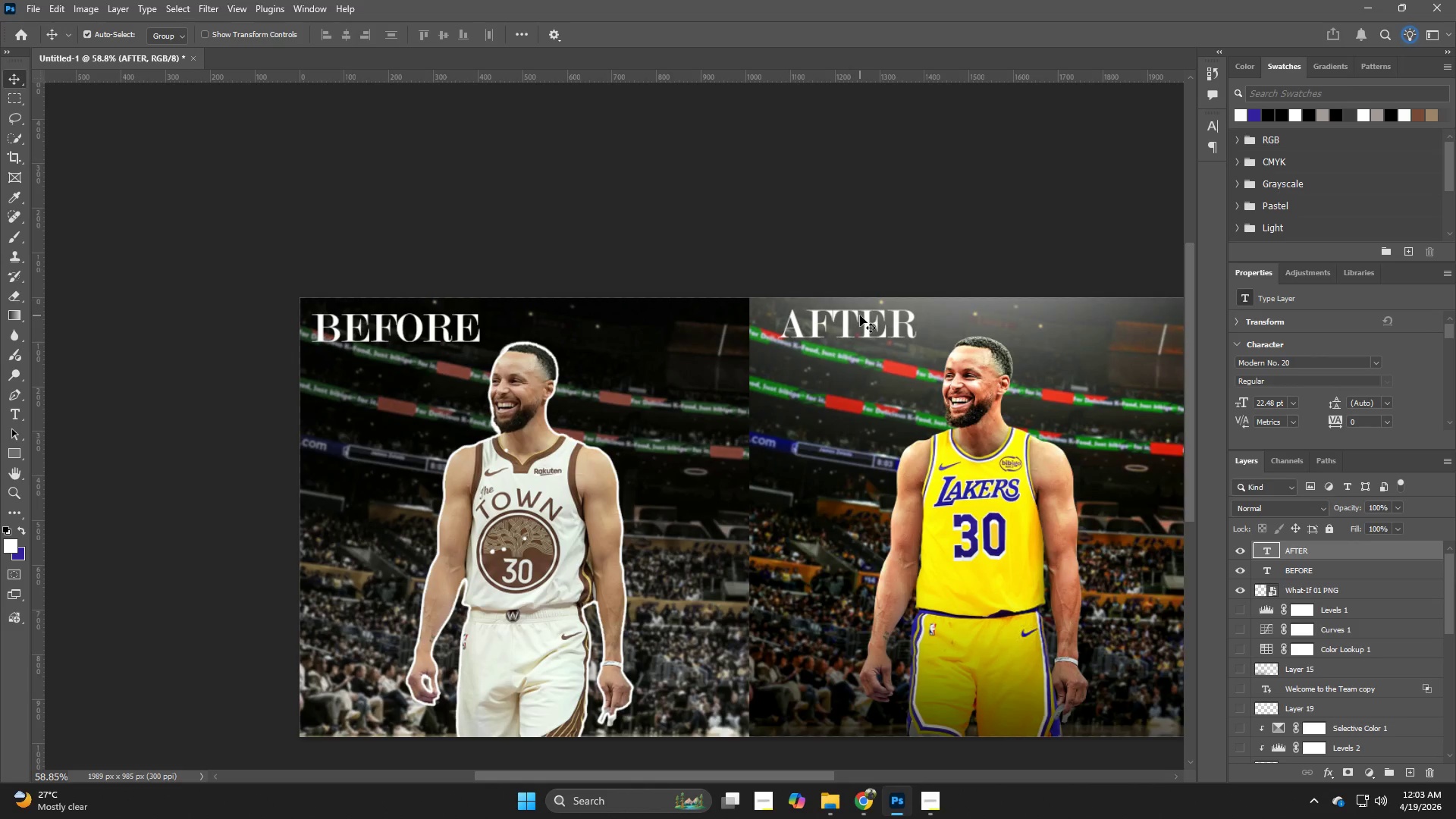 
key(ArrowLeft)
 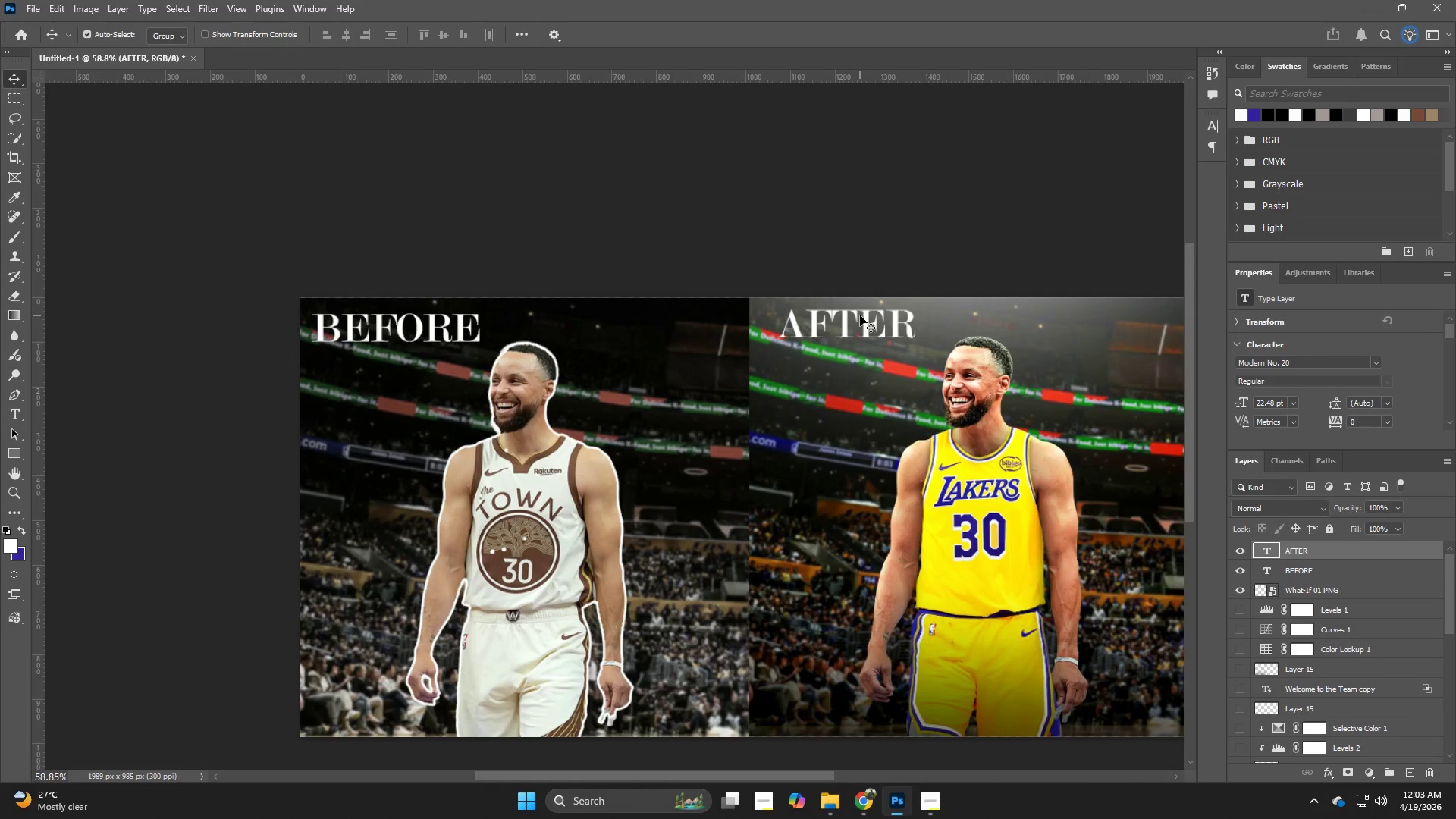 
key(ArrowLeft)
 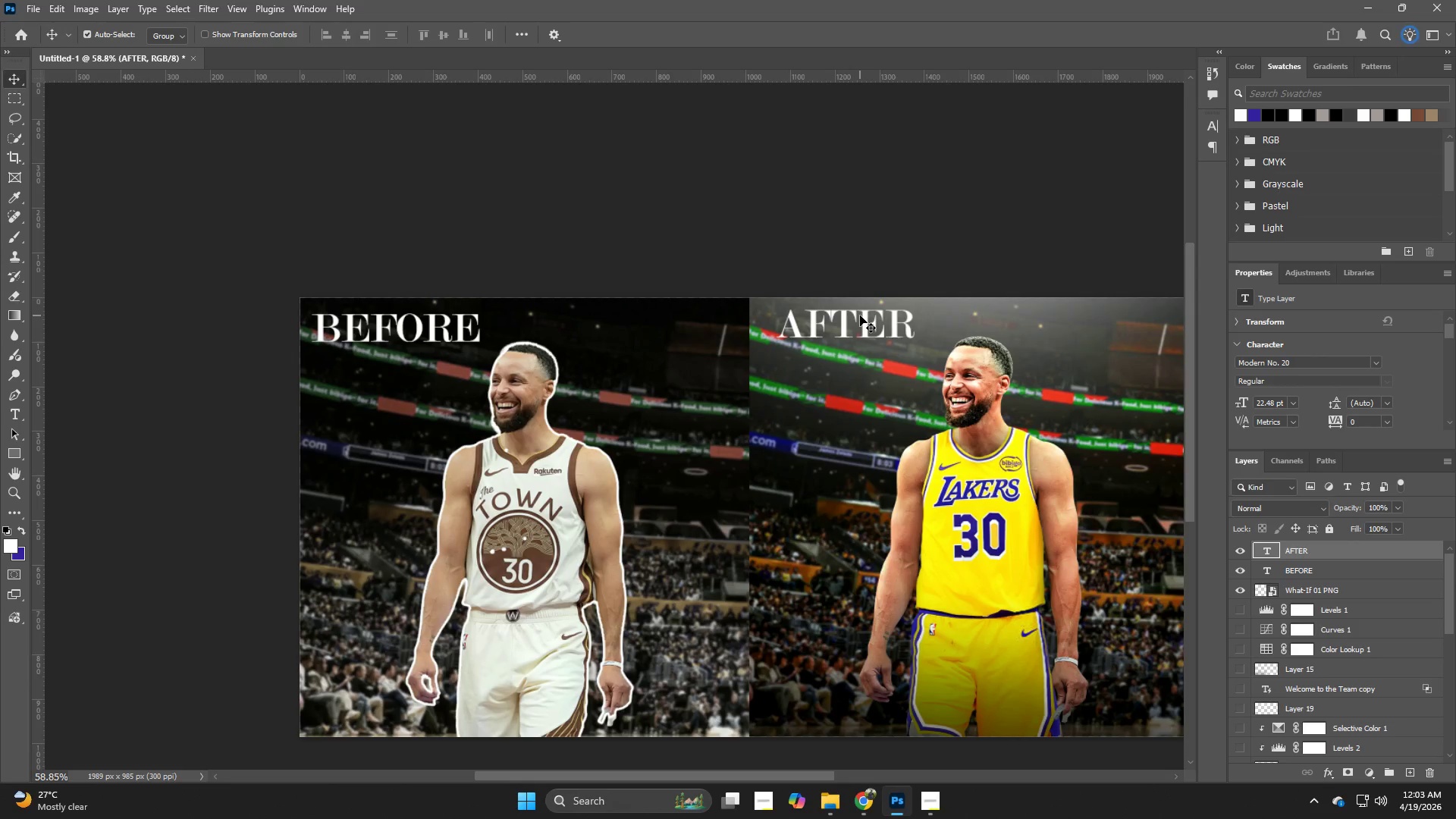 
key(ArrowLeft)
 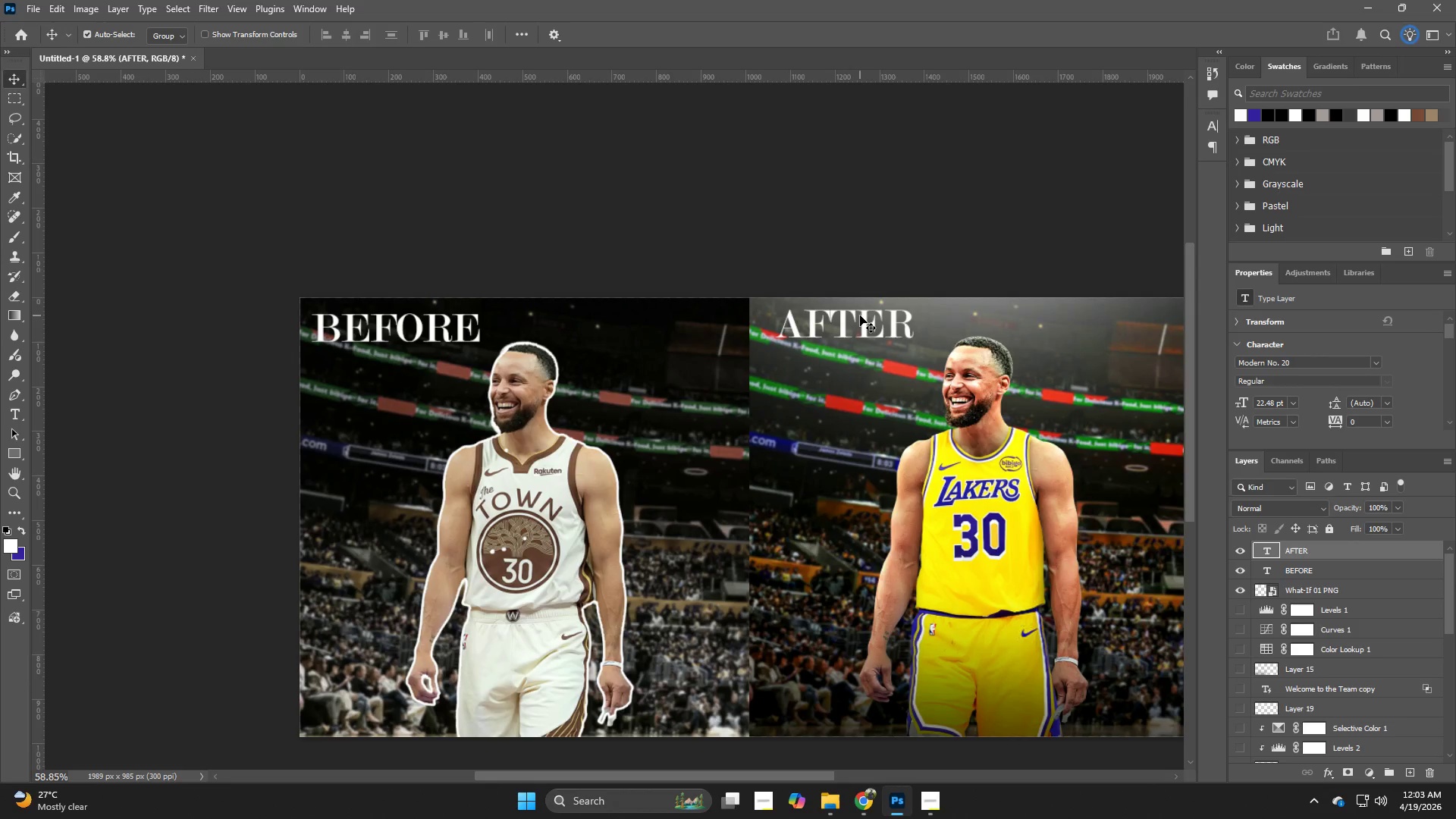 
key(ArrowLeft)
 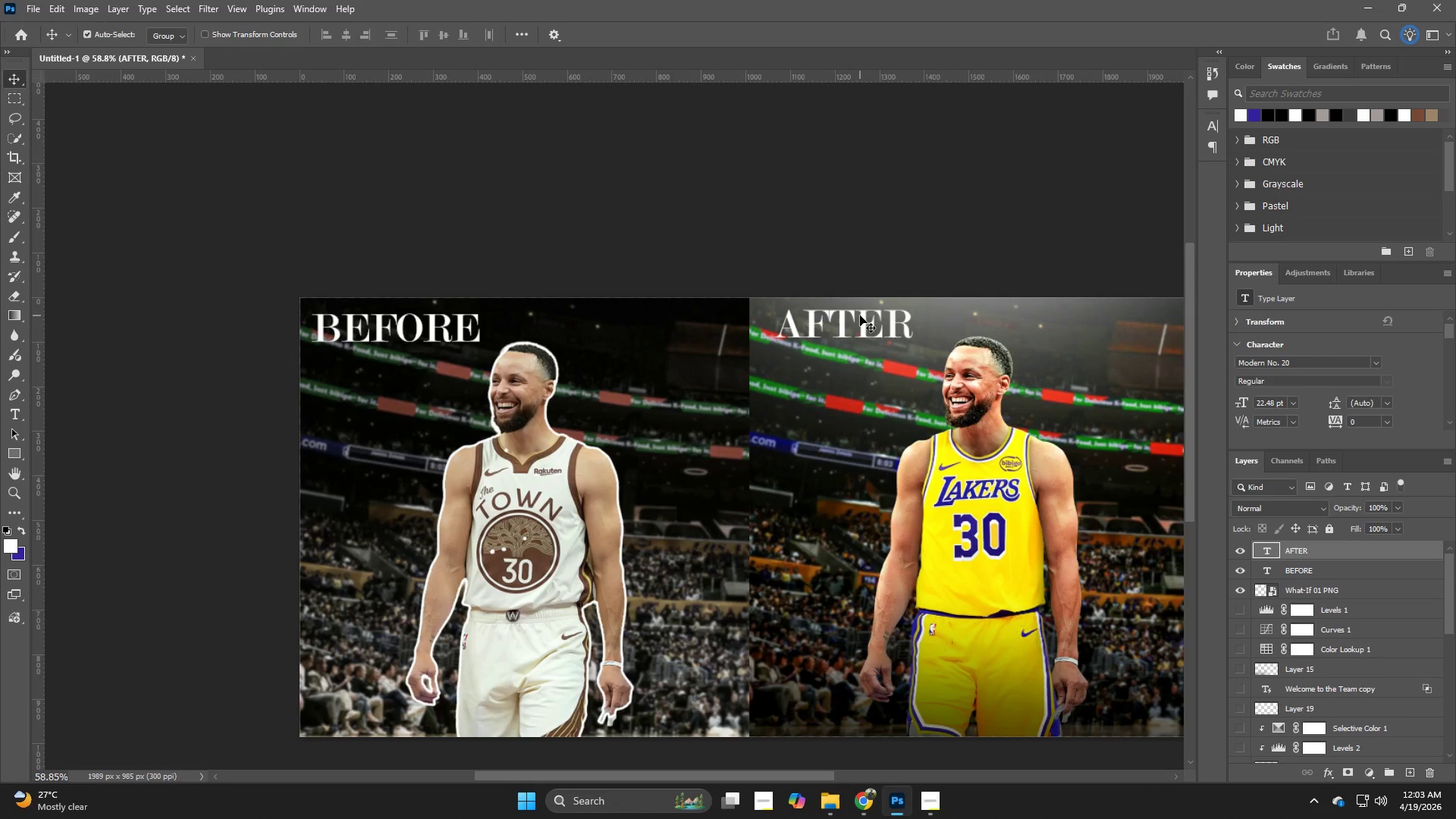 
key(ArrowLeft)
 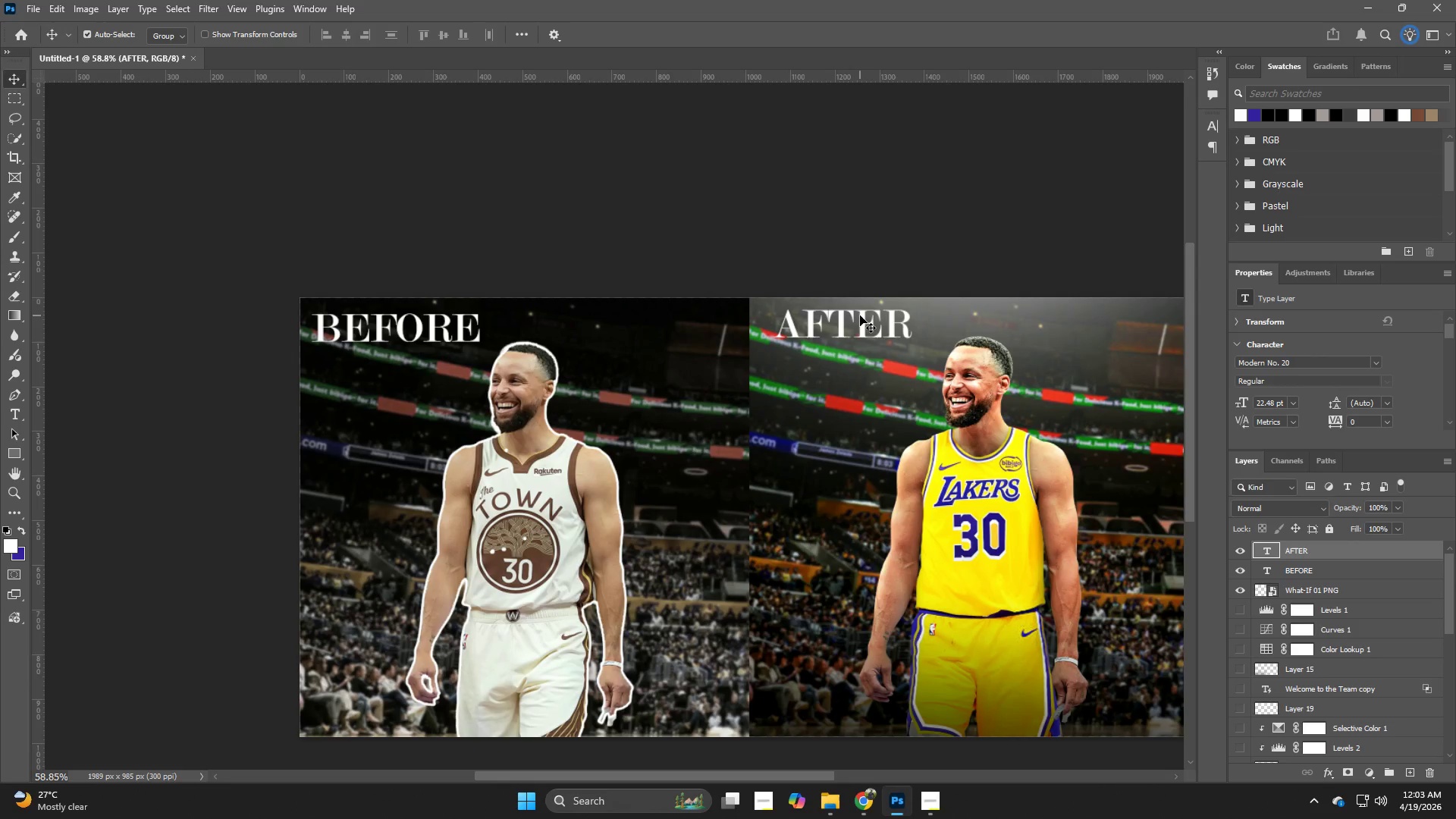 
key(ArrowLeft)
 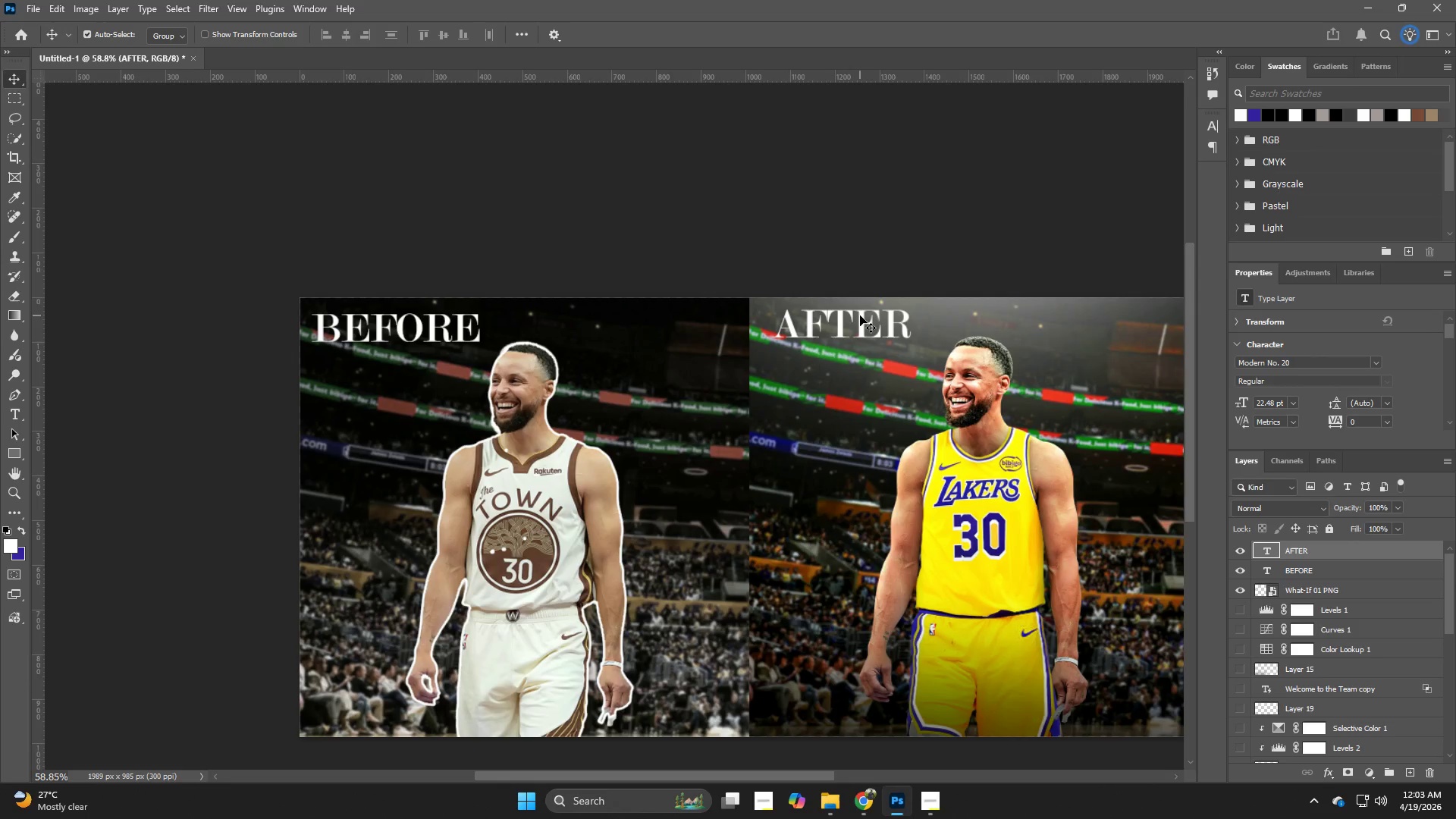 
key(ArrowLeft)
 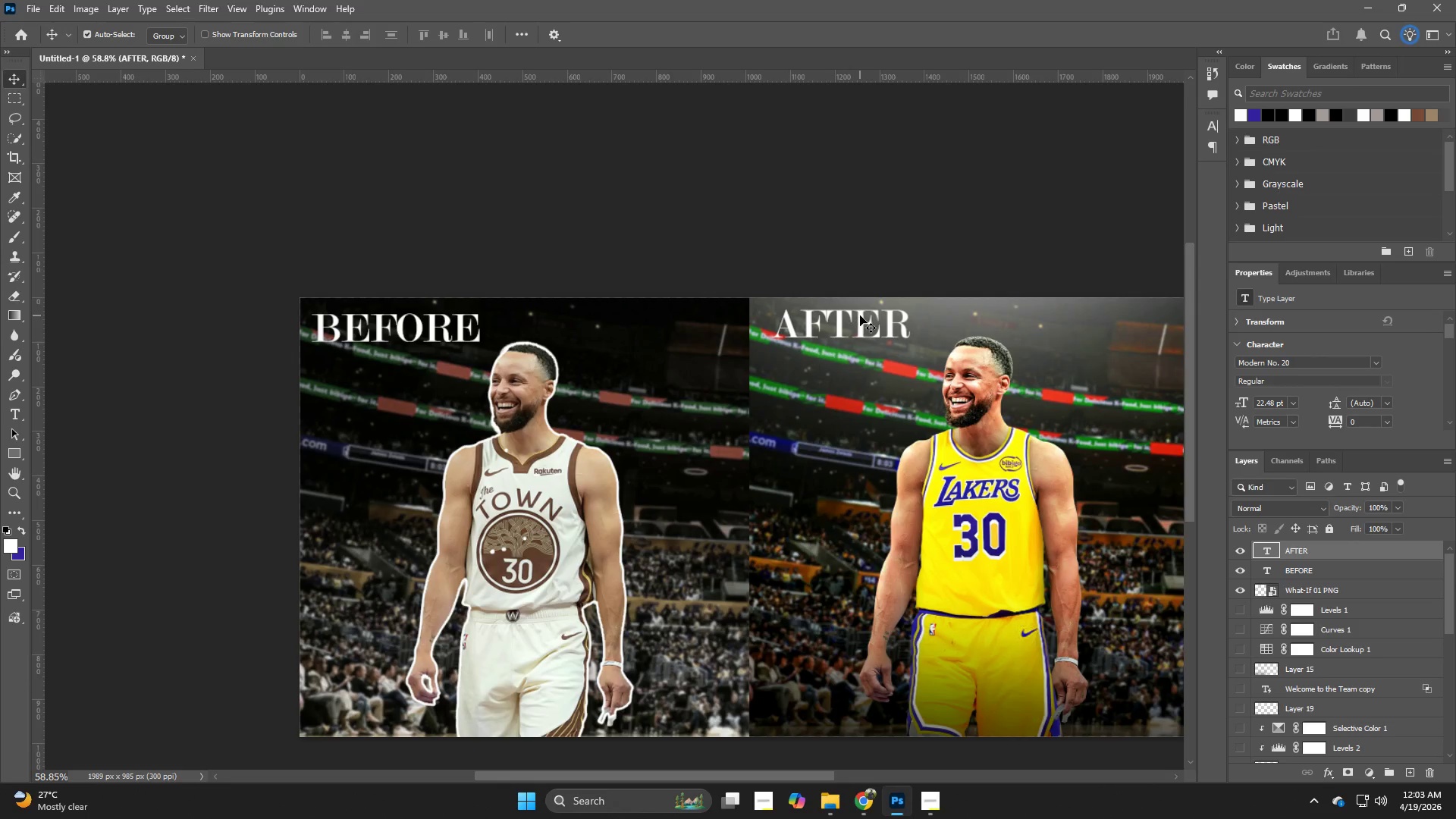 
key(ArrowLeft)
 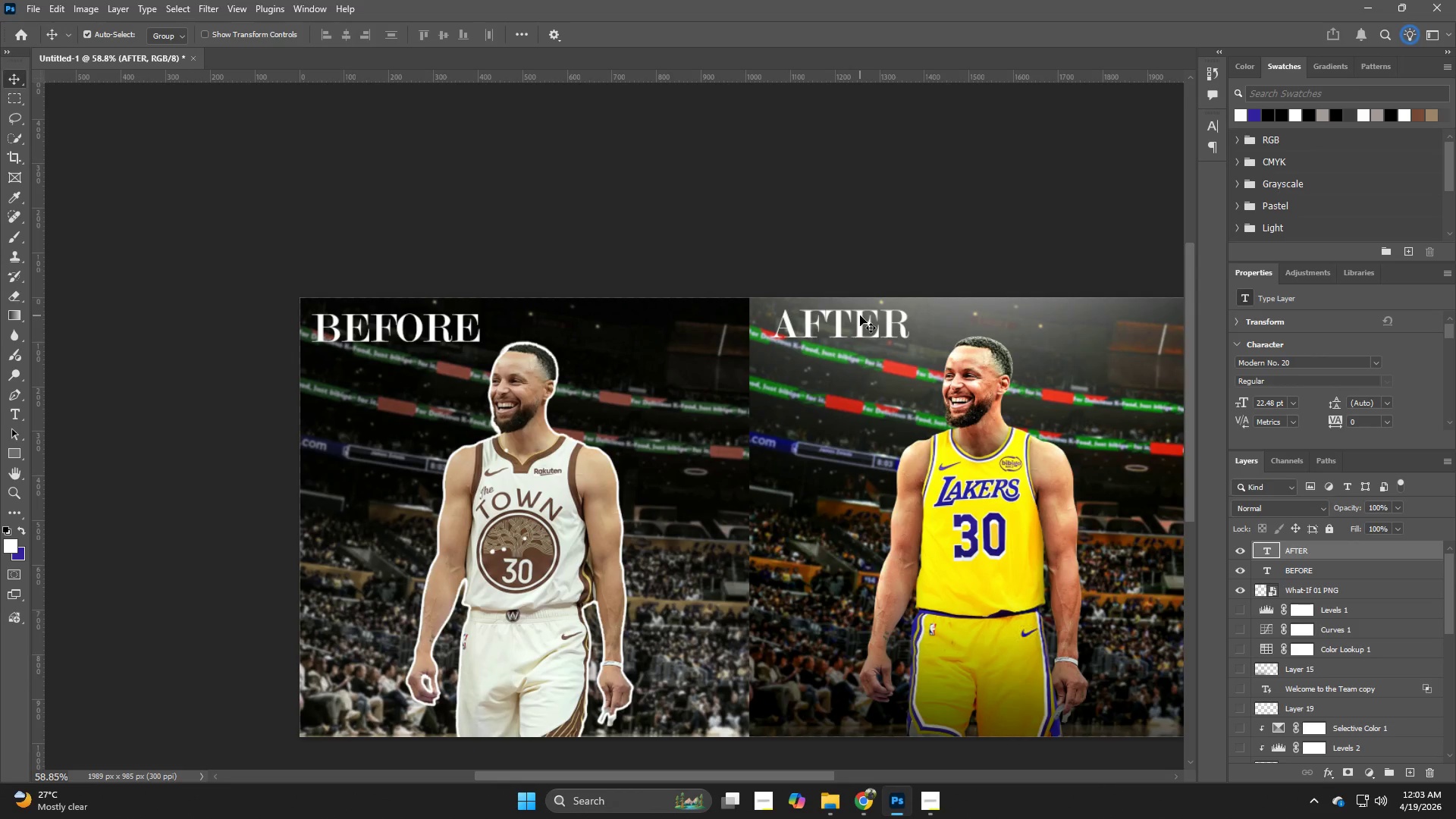 
key(Z)
 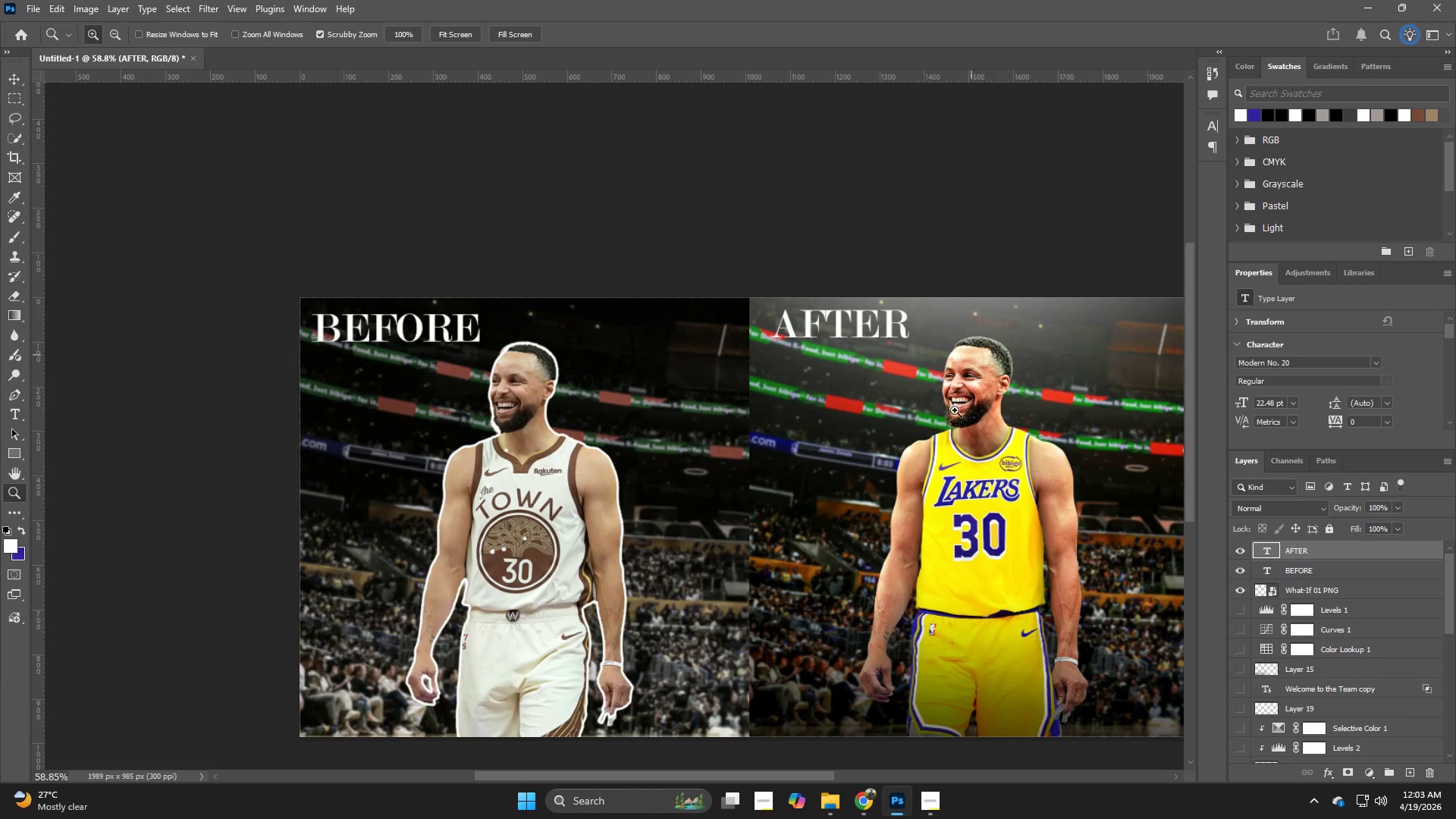 
hold_key(key=Z, duration=0.48)
 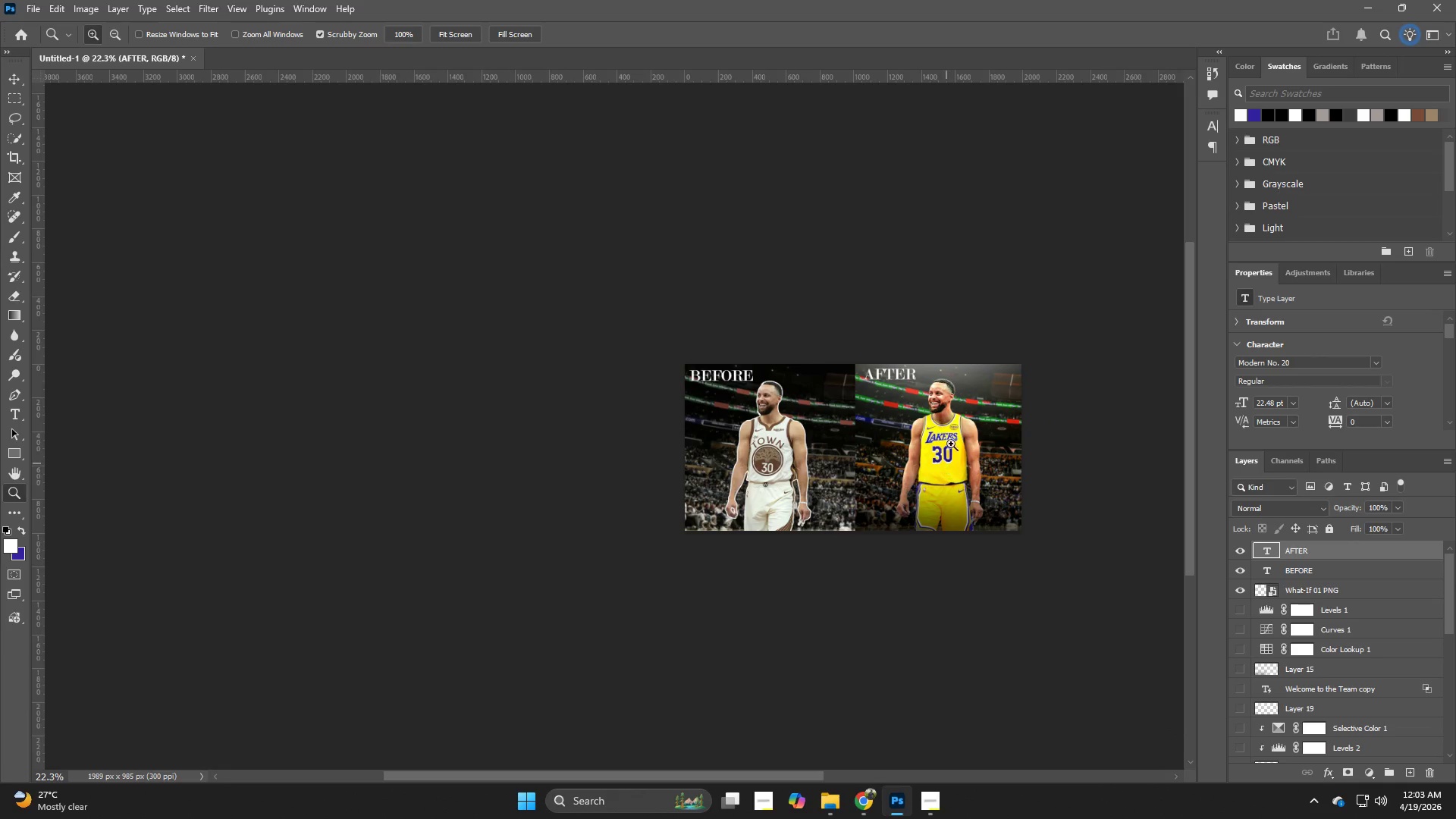 
left_click_drag(start_coordinate=[920, 405], to_coordinate=[858, 428])
 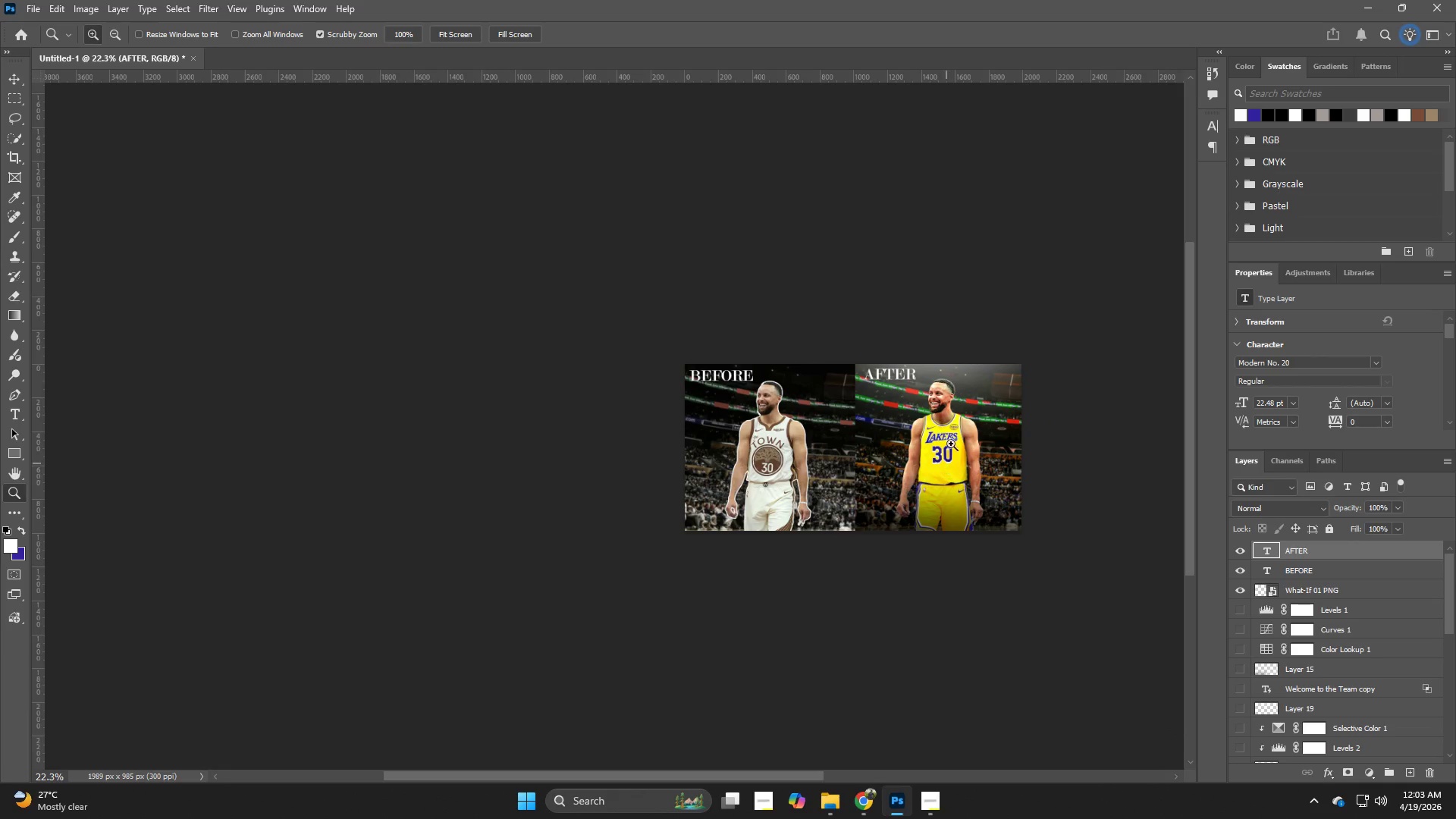 
hold_key(key=Z, duration=1.5)
 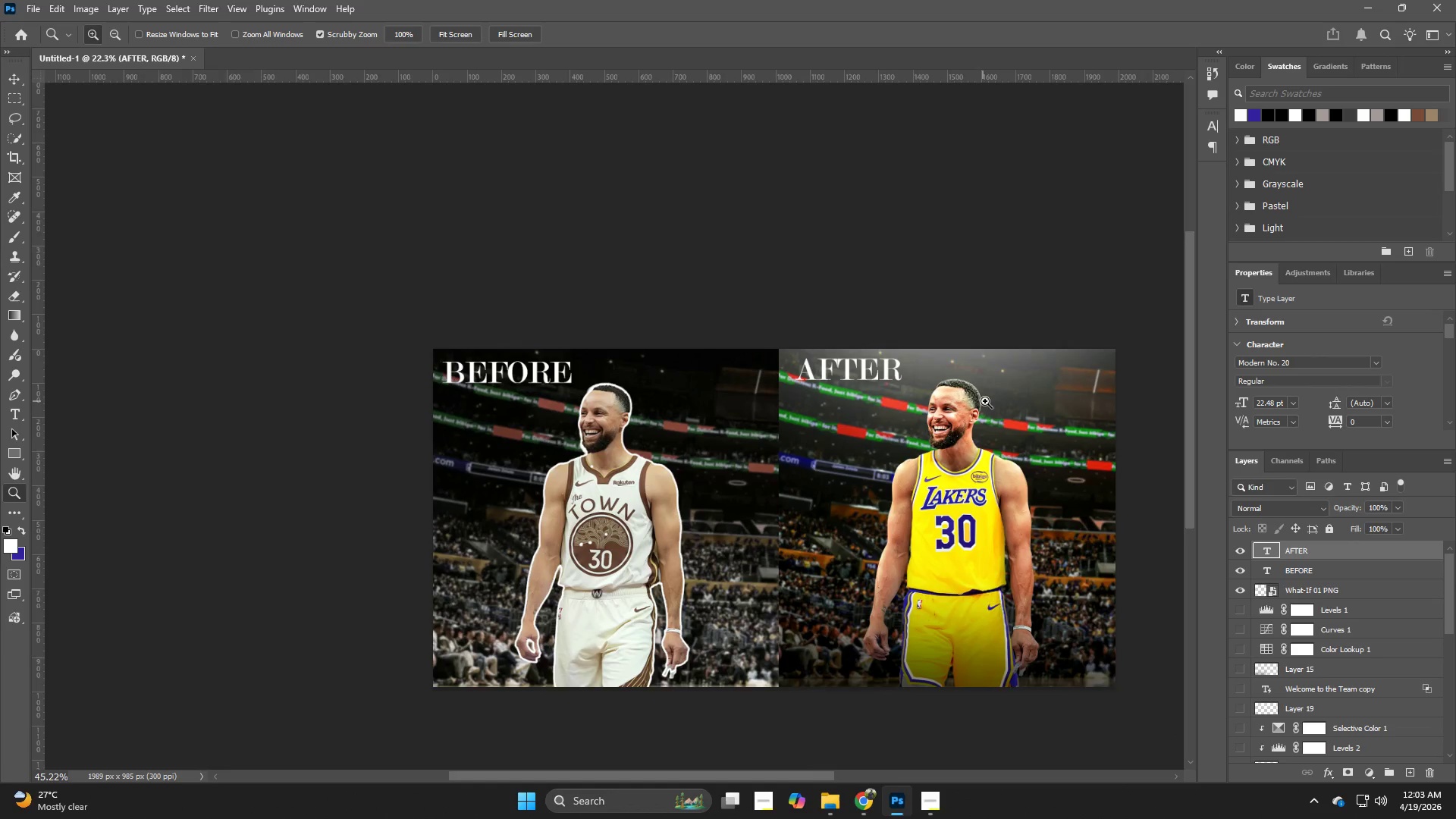 
left_click_drag(start_coordinate=[930, 379], to_coordinate=[987, 401])
 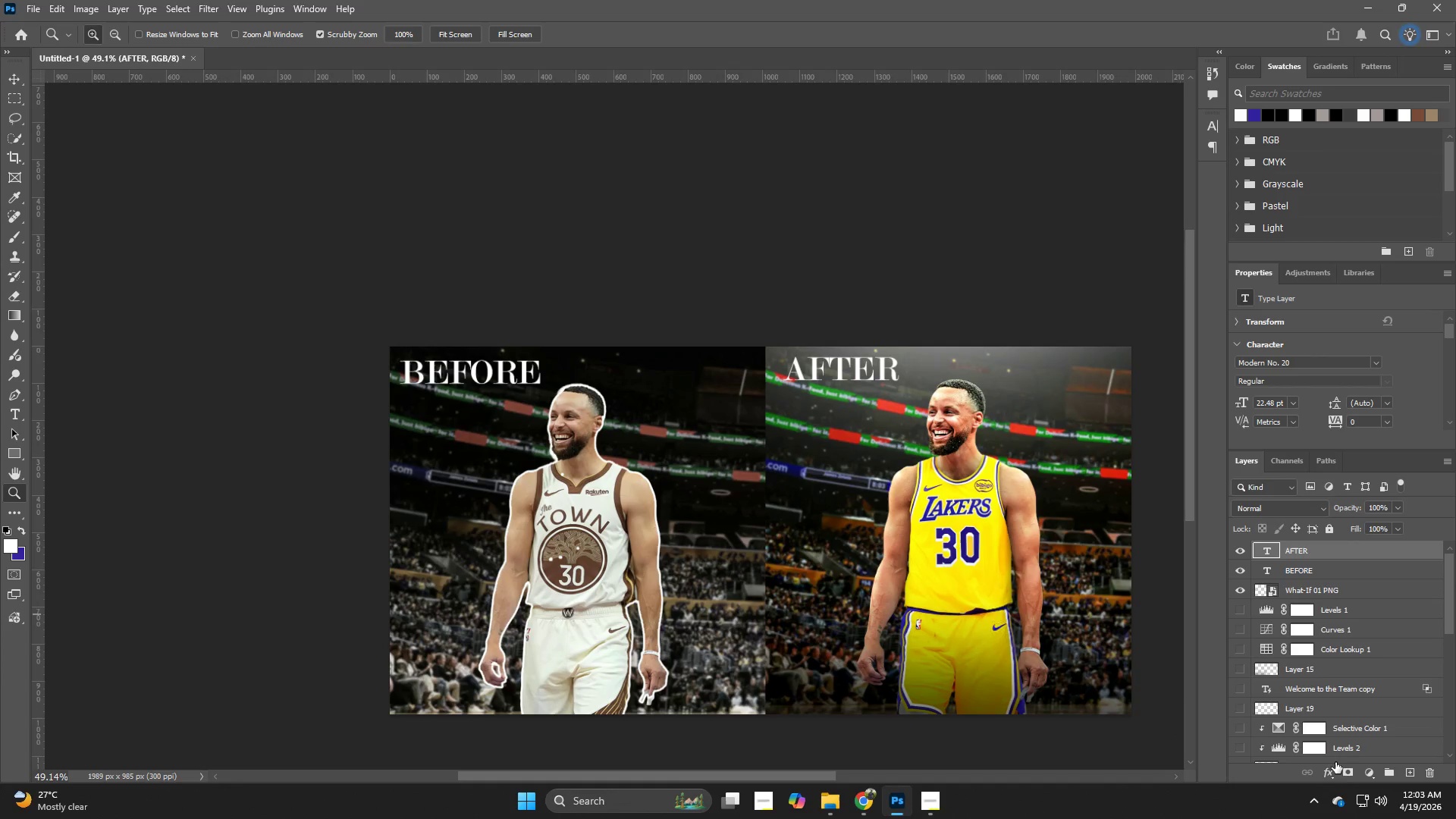 
hold_key(key=Z, duration=1.41)
 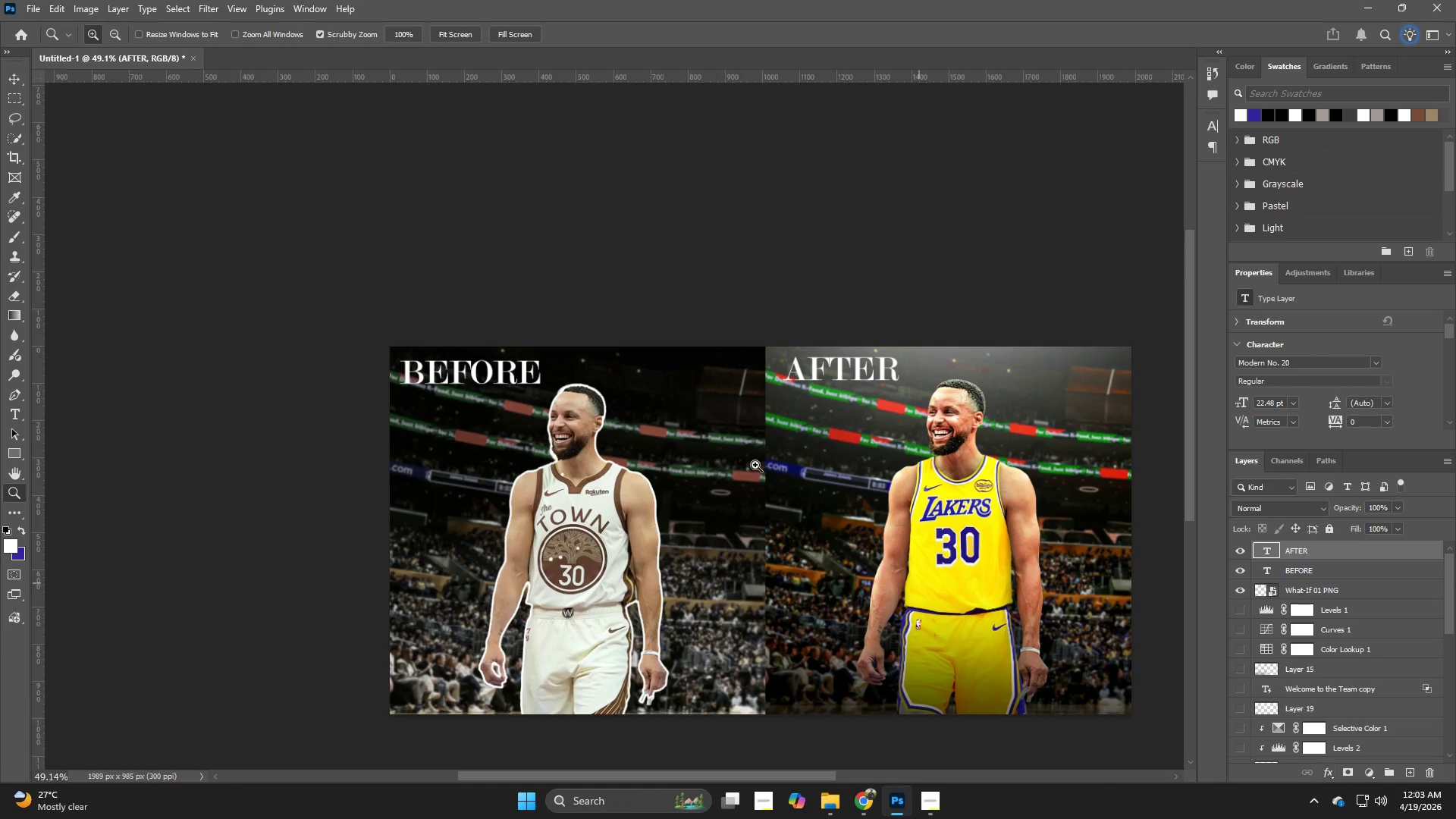 
hold_key(key=Z, duration=0.88)
 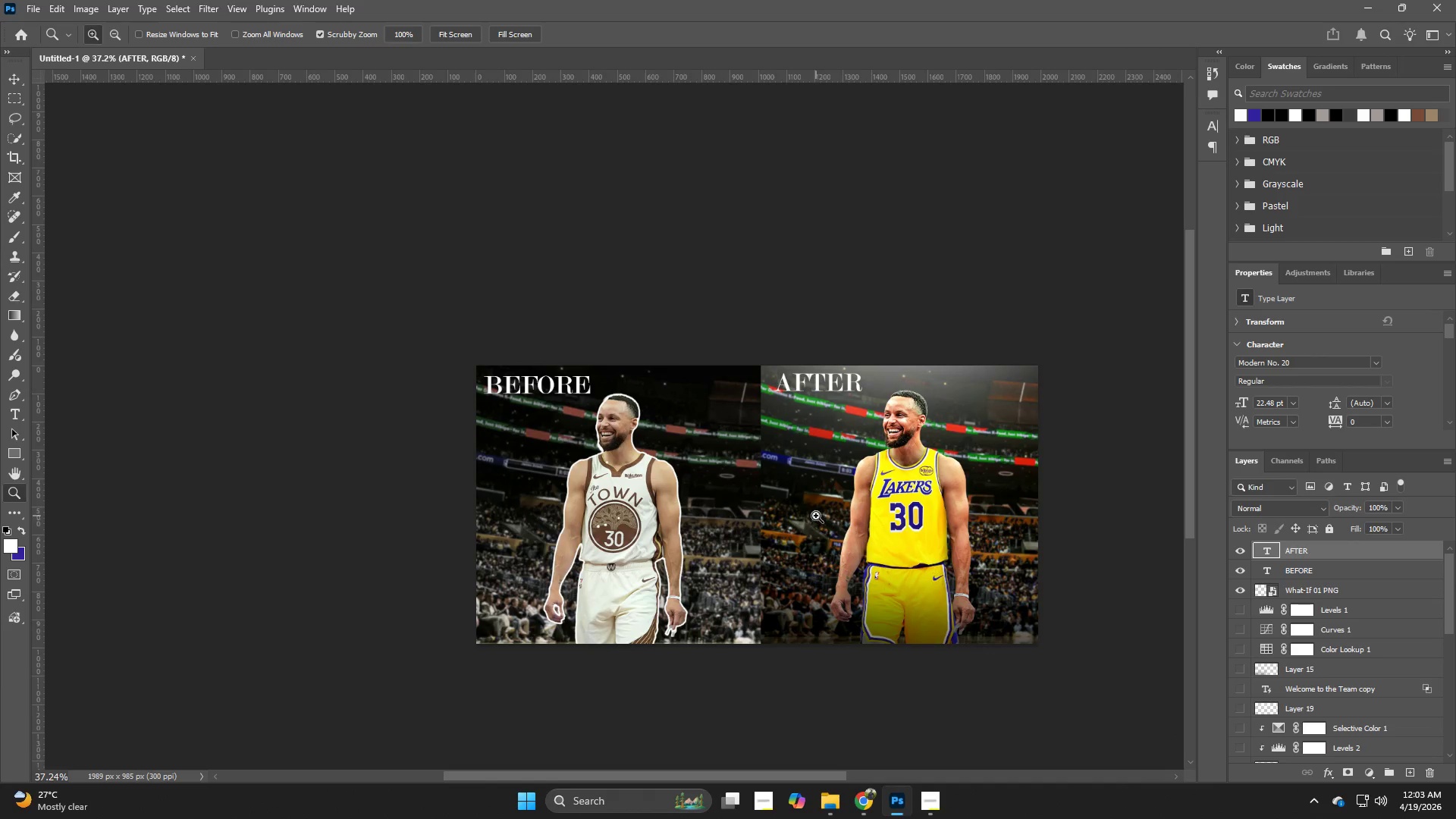 
left_click_drag(start_coordinate=[745, 426], to_coordinate=[720, 443])
 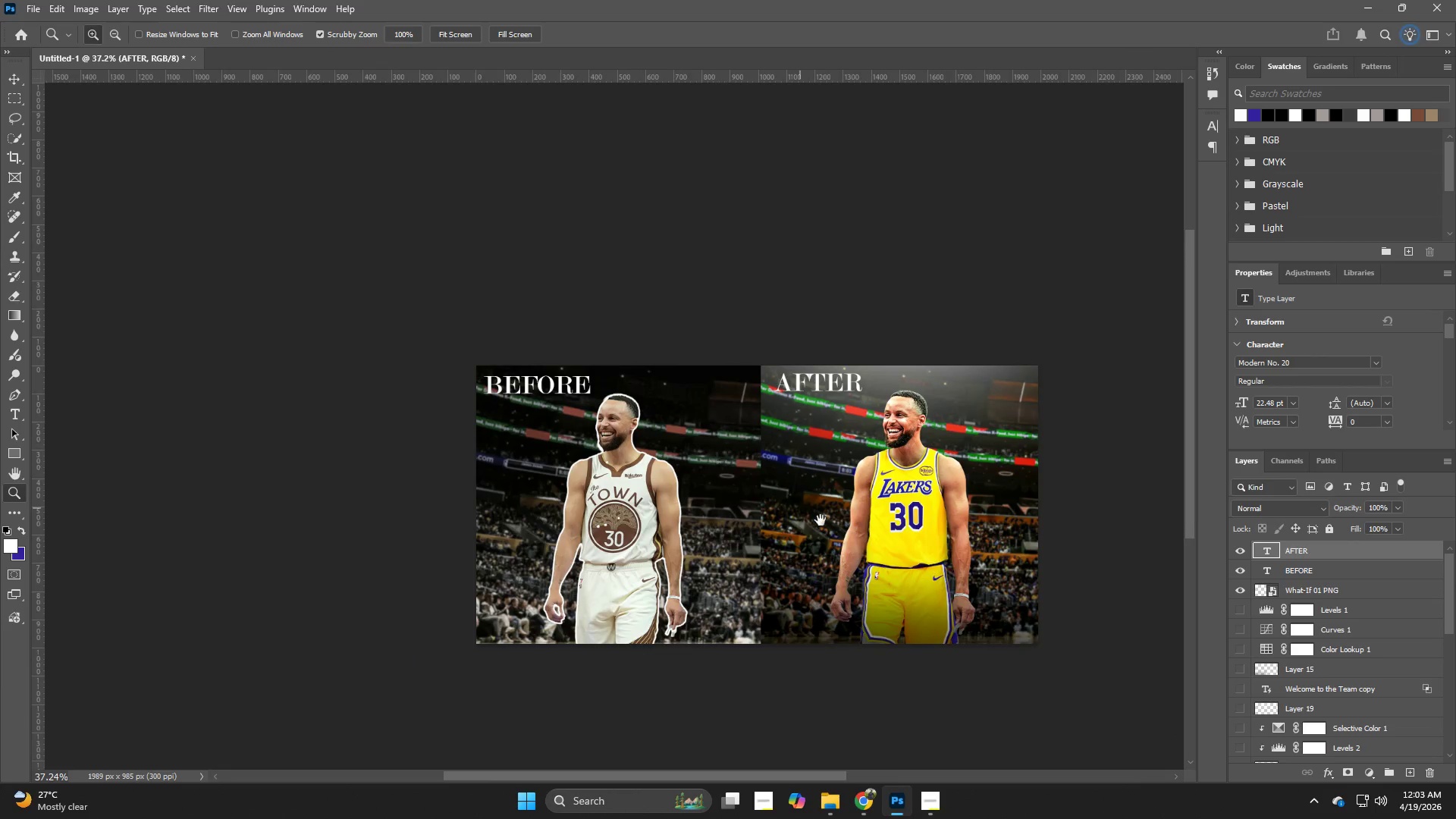 
hold_key(key=Space, duration=0.39)
 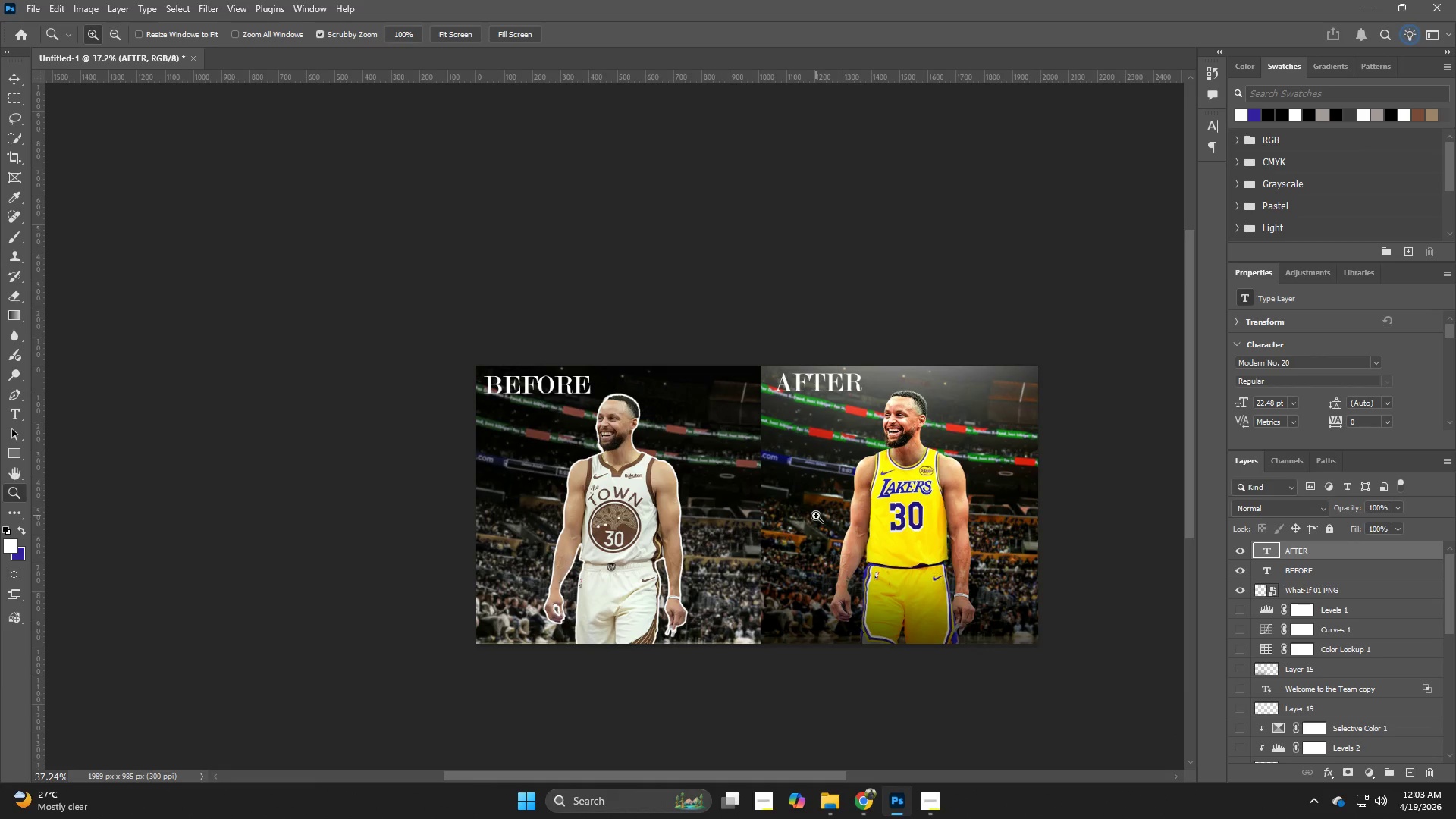 
key(Alt+Control+Shift+W)
 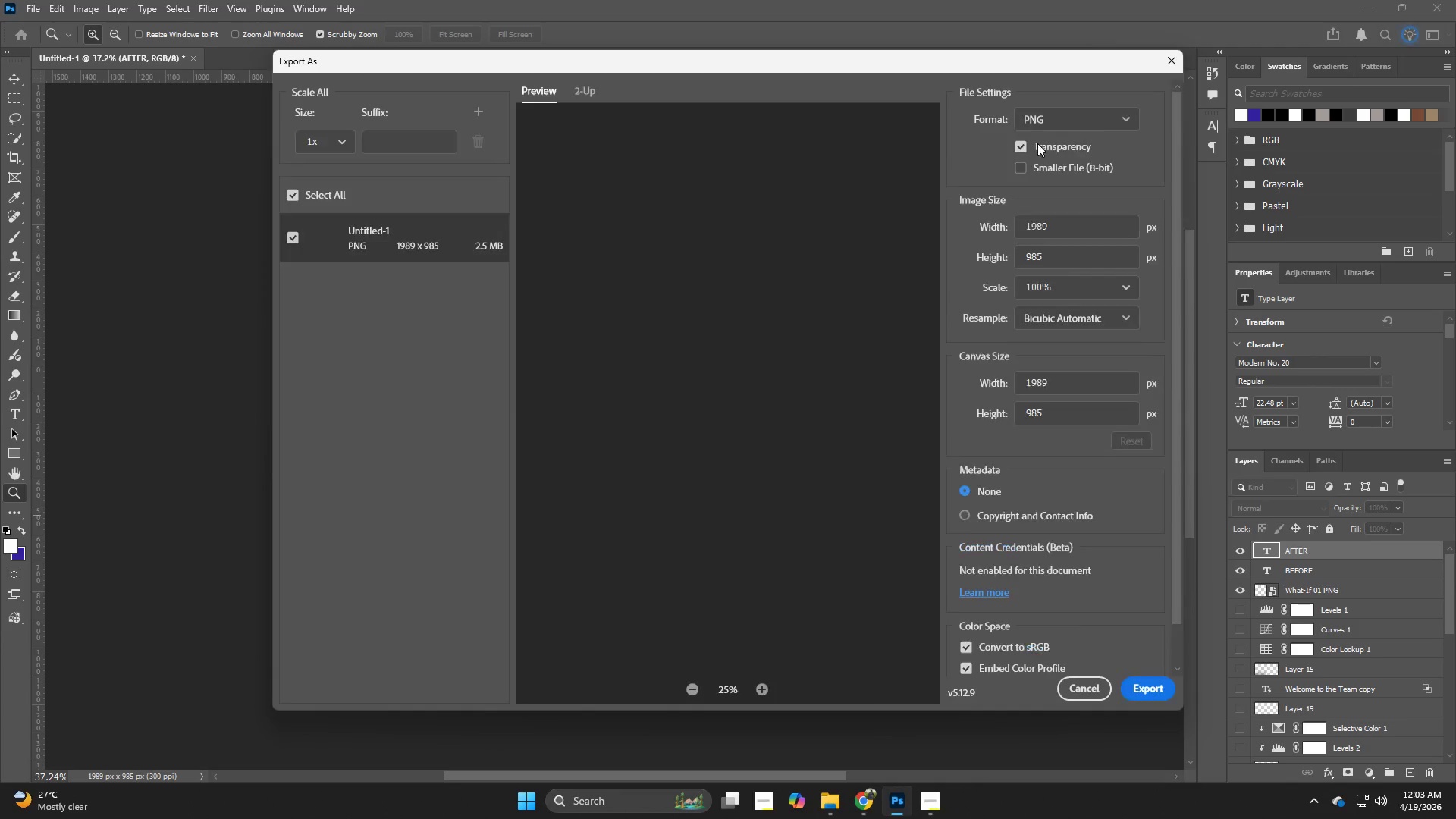 
left_click([1045, 124])
 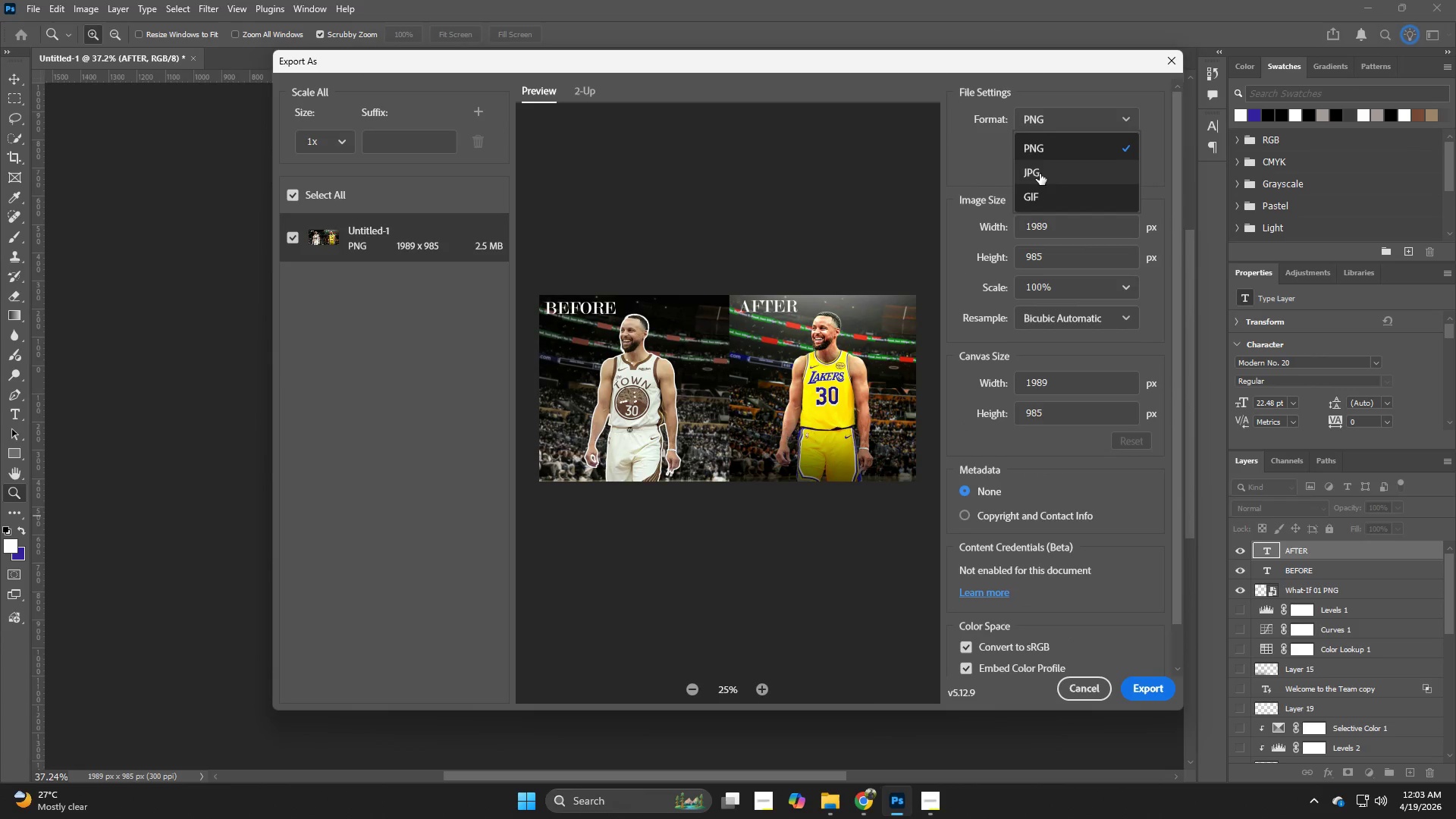 
left_click([1038, 178])